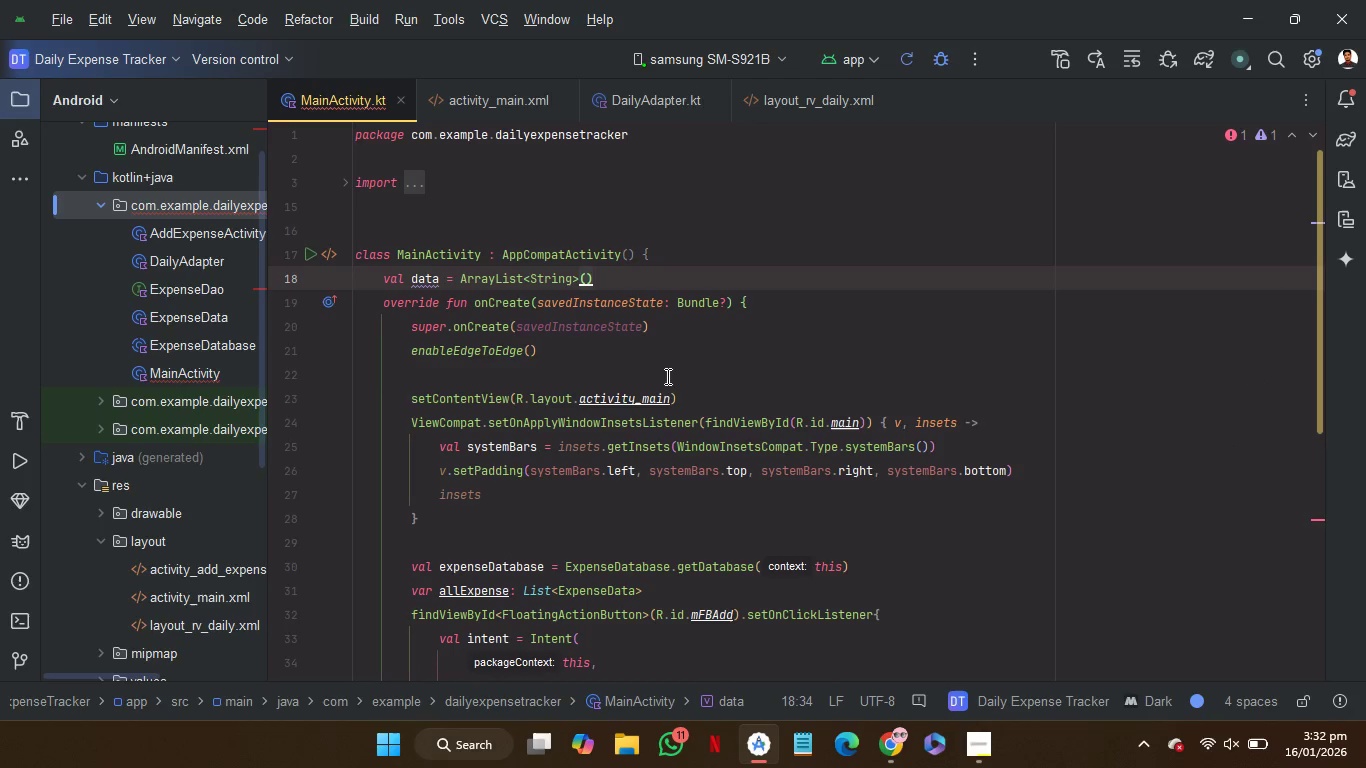 
scroll: coordinate [693, 473], scroll_direction: down, amount: 1.0
 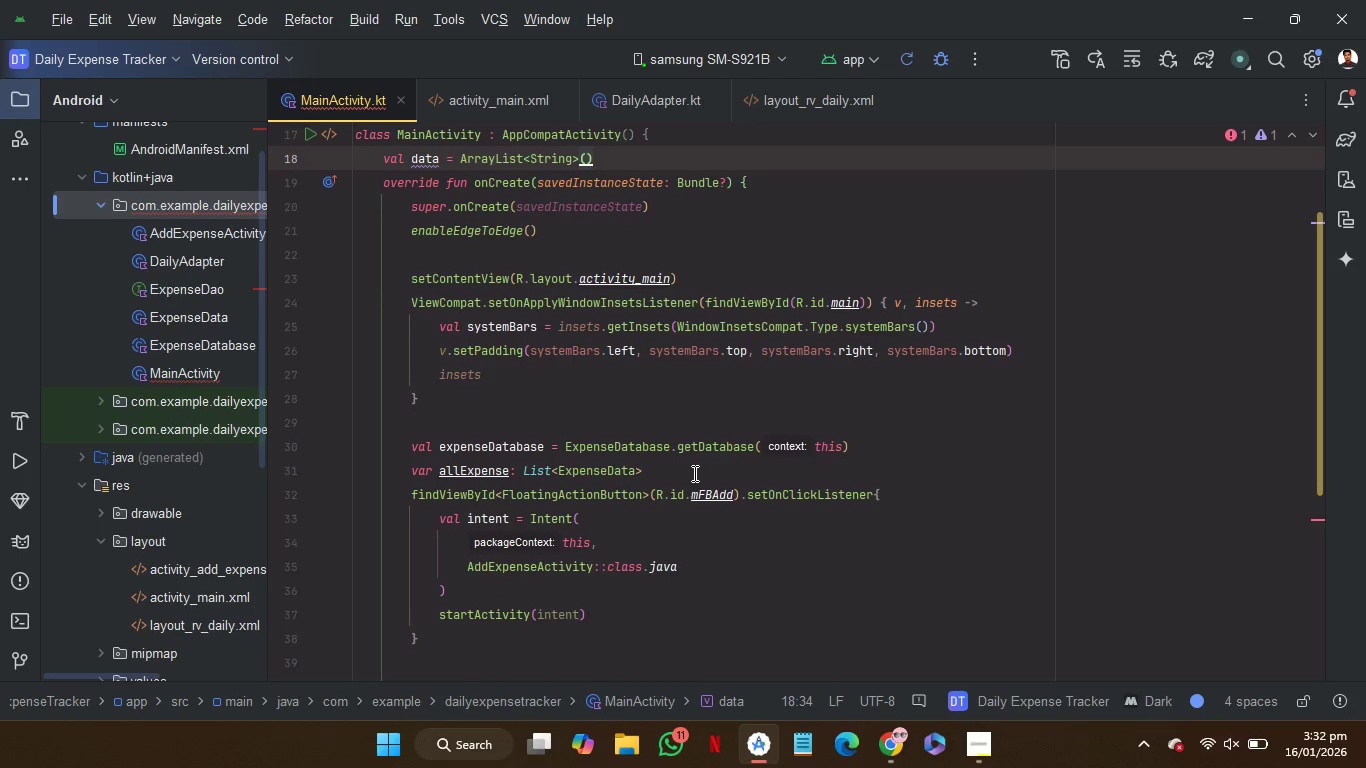 
scroll: coordinate [693, 473], scroll_direction: none, amount: 0.0
 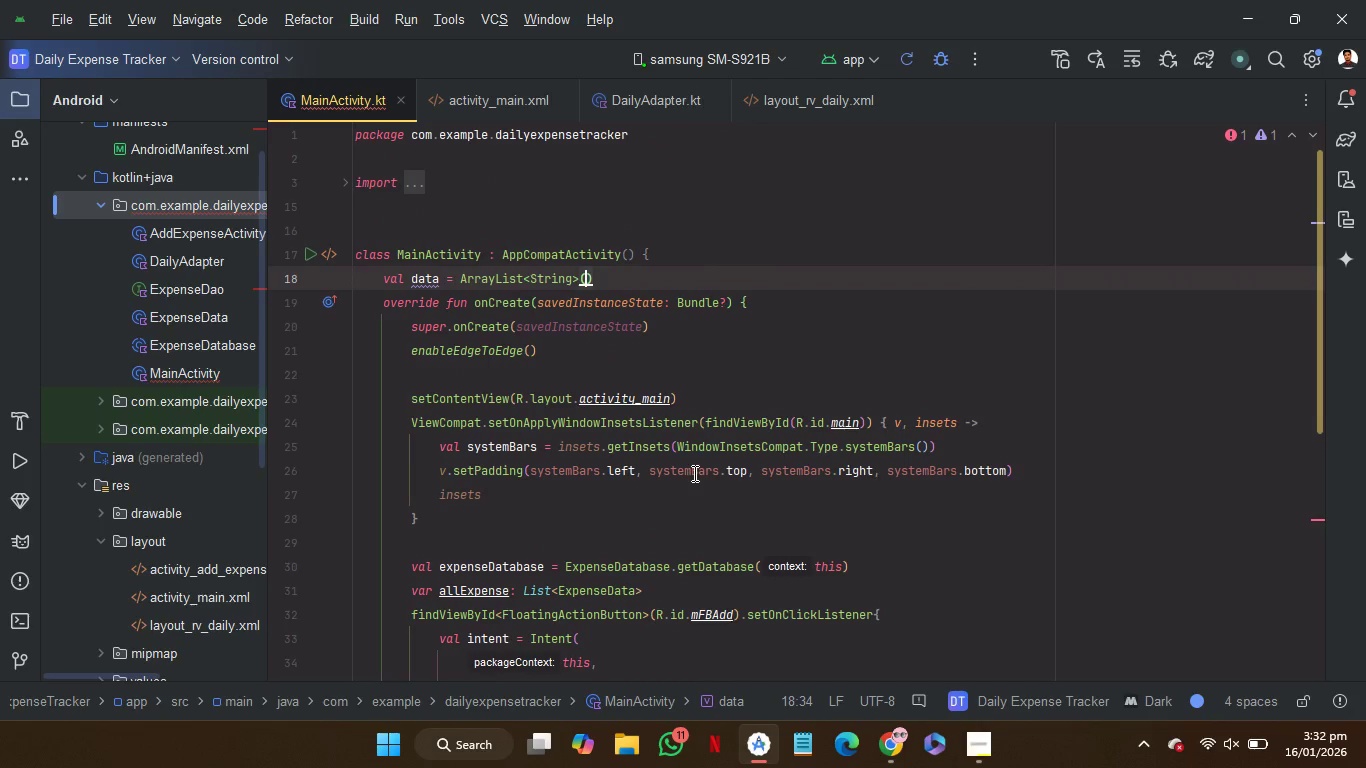 
mouse_move([587, 392])
 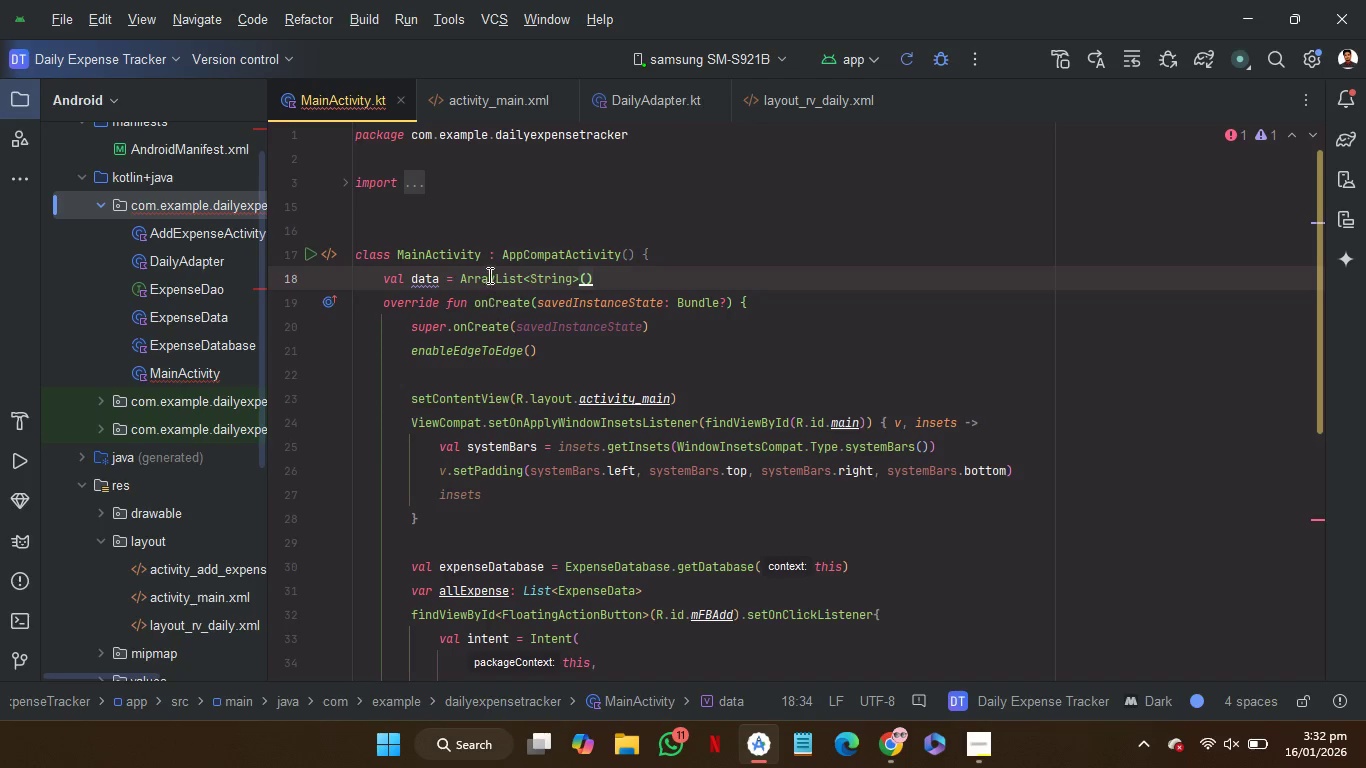 
double_click([491, 284])
 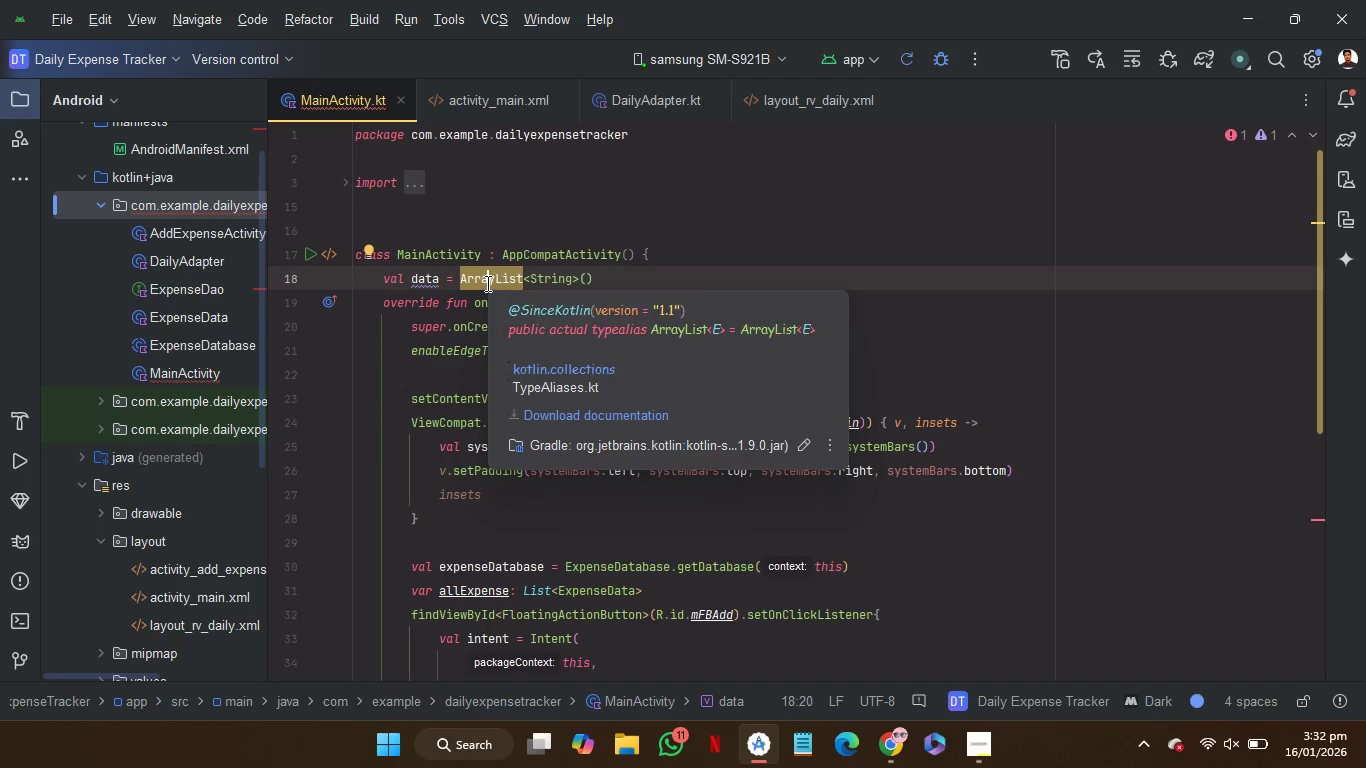 
double_click([487, 283])
 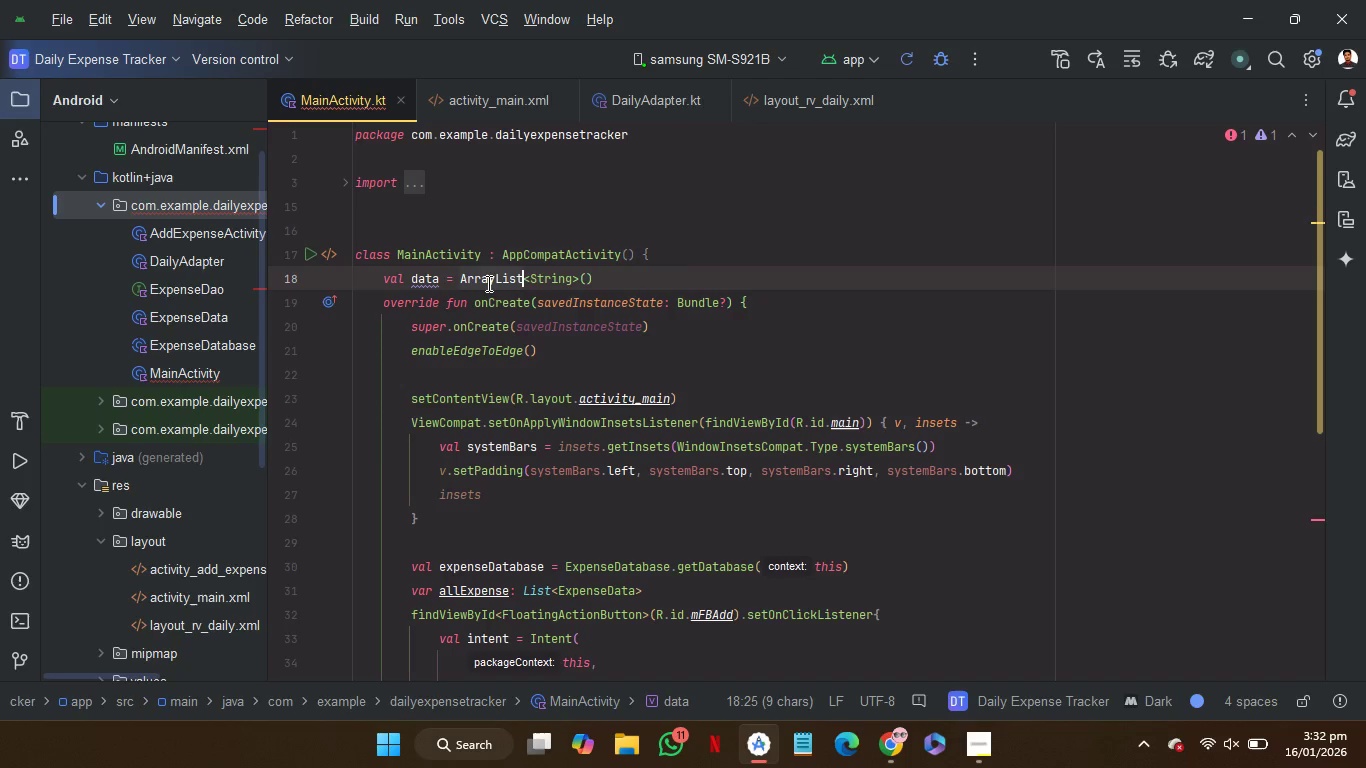 
hold_key(key=ShiftRight, duration=0.98)
 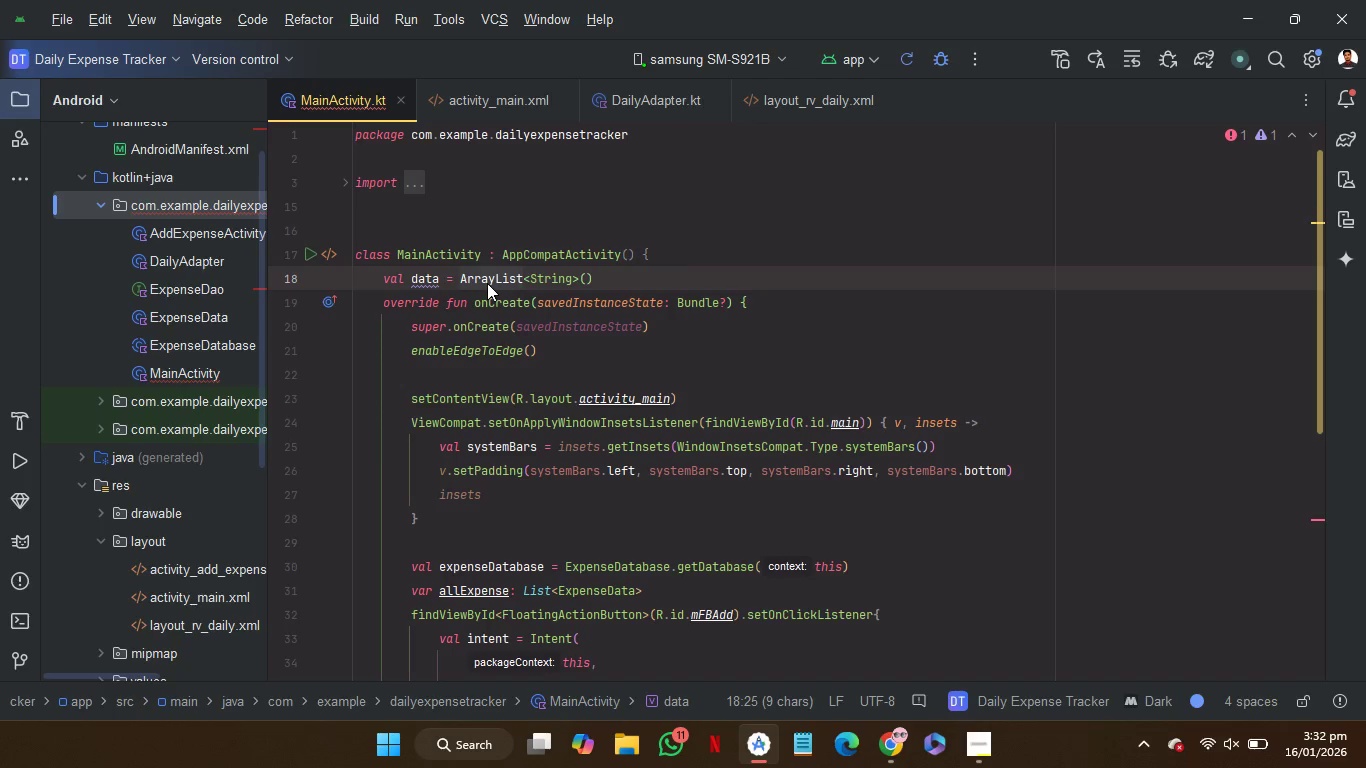 
type(li)
 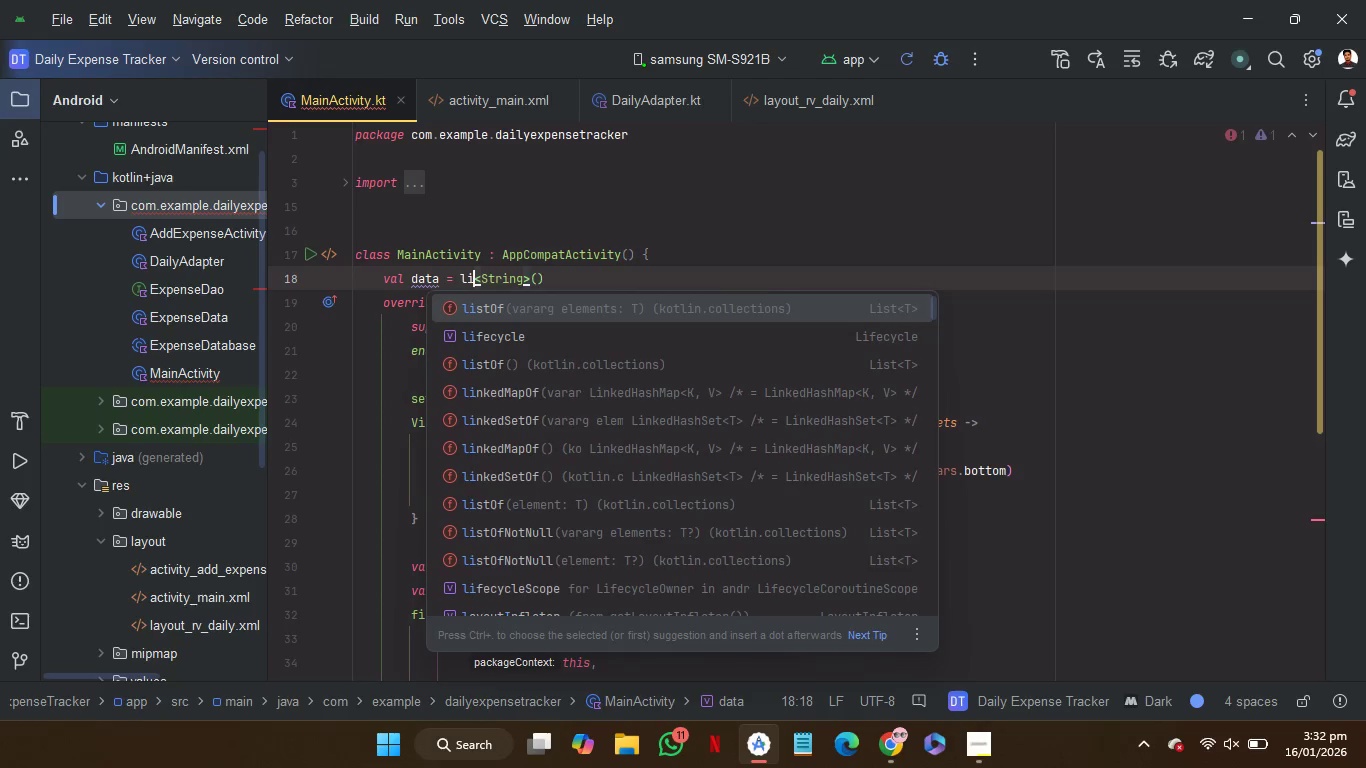 
key(Enter)
 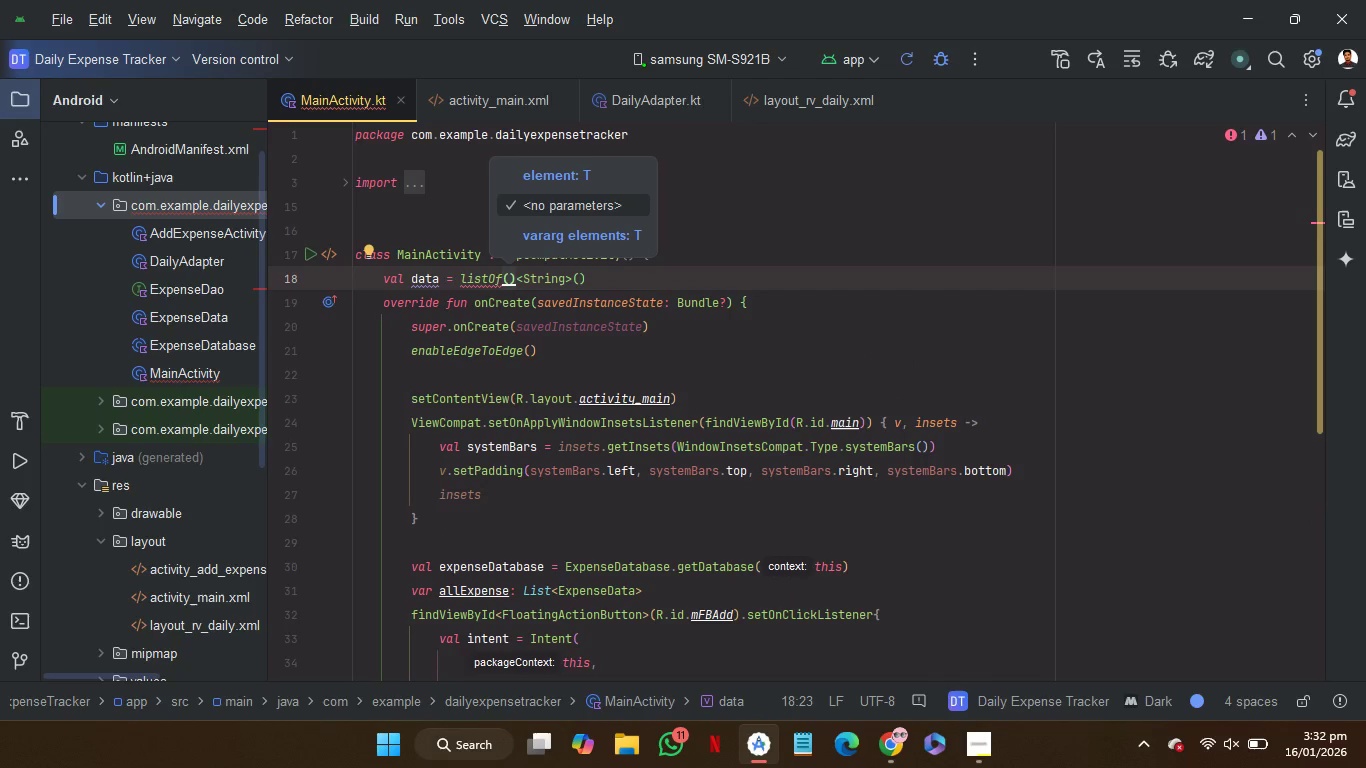 
wait(5.26)
 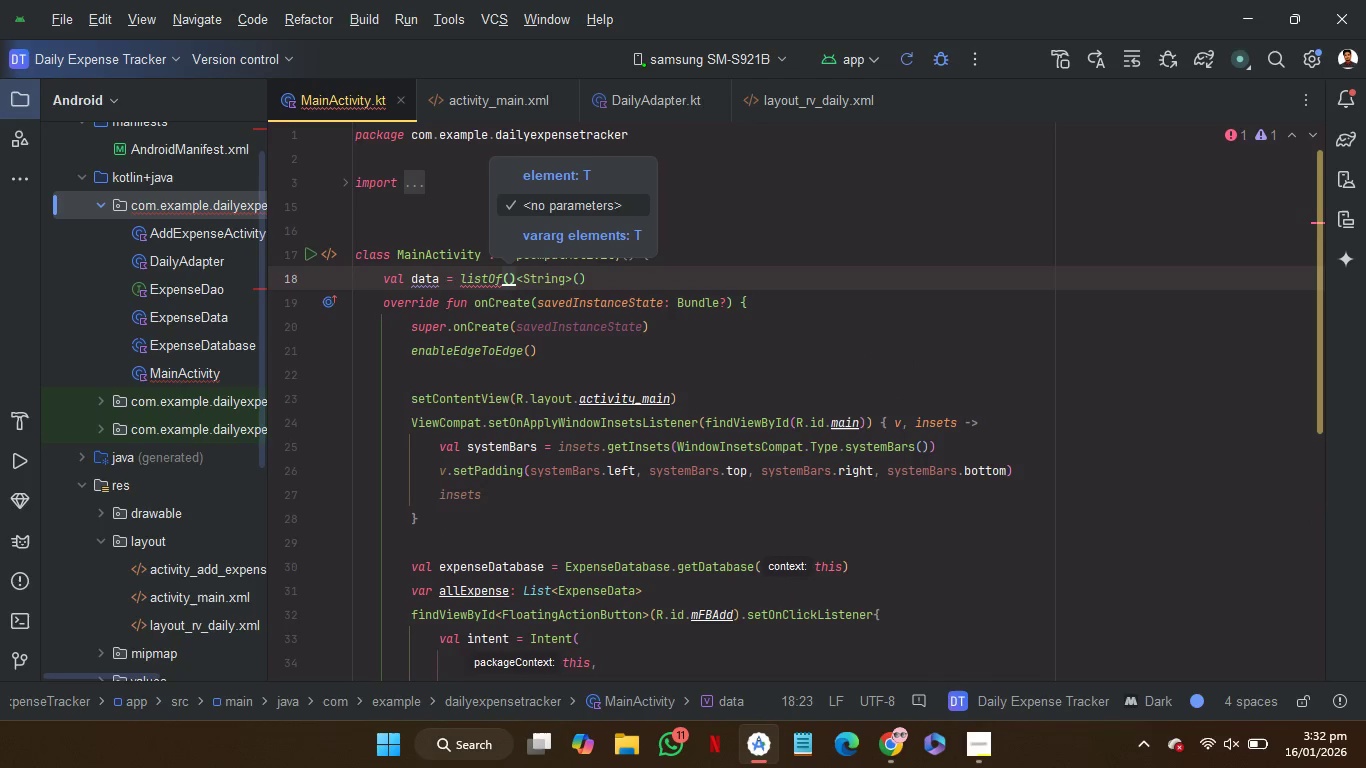 
key(Shift+Quote)
 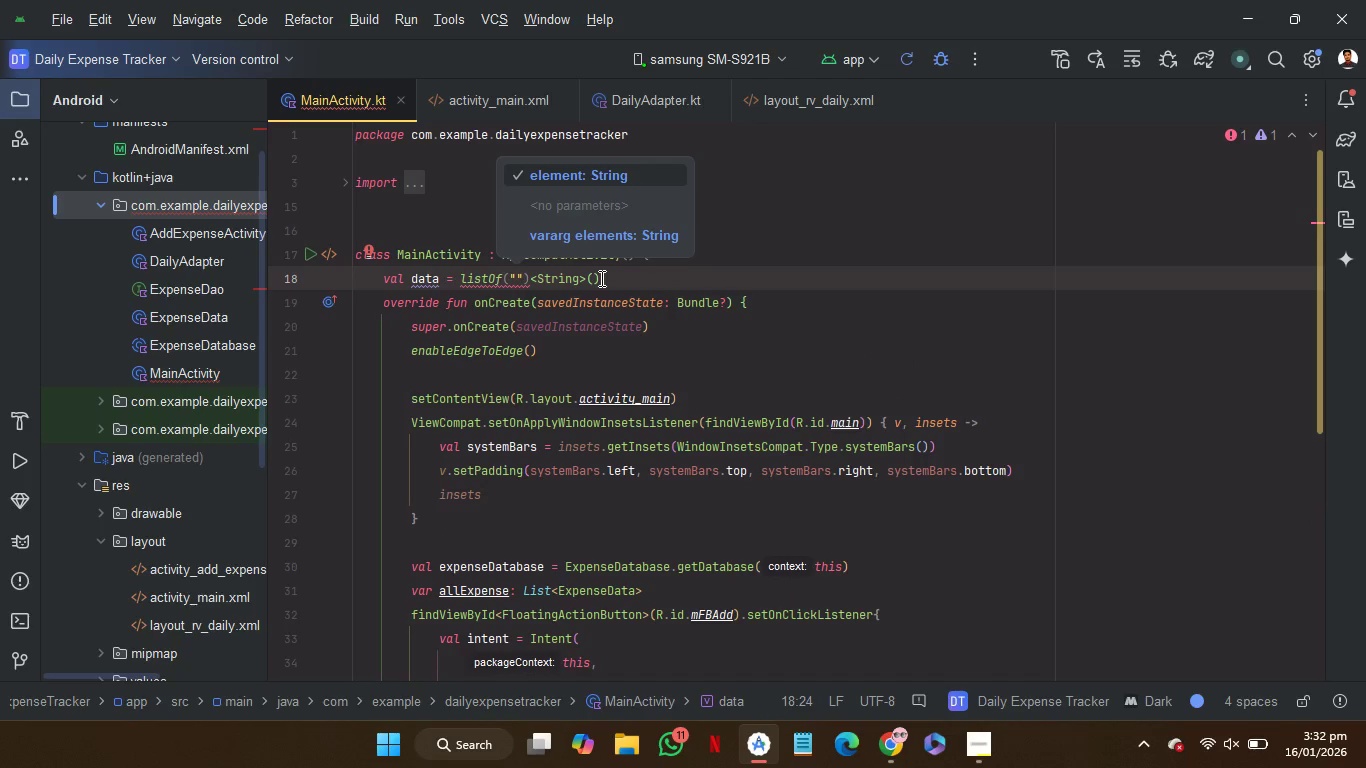 
left_click([600, 278])
 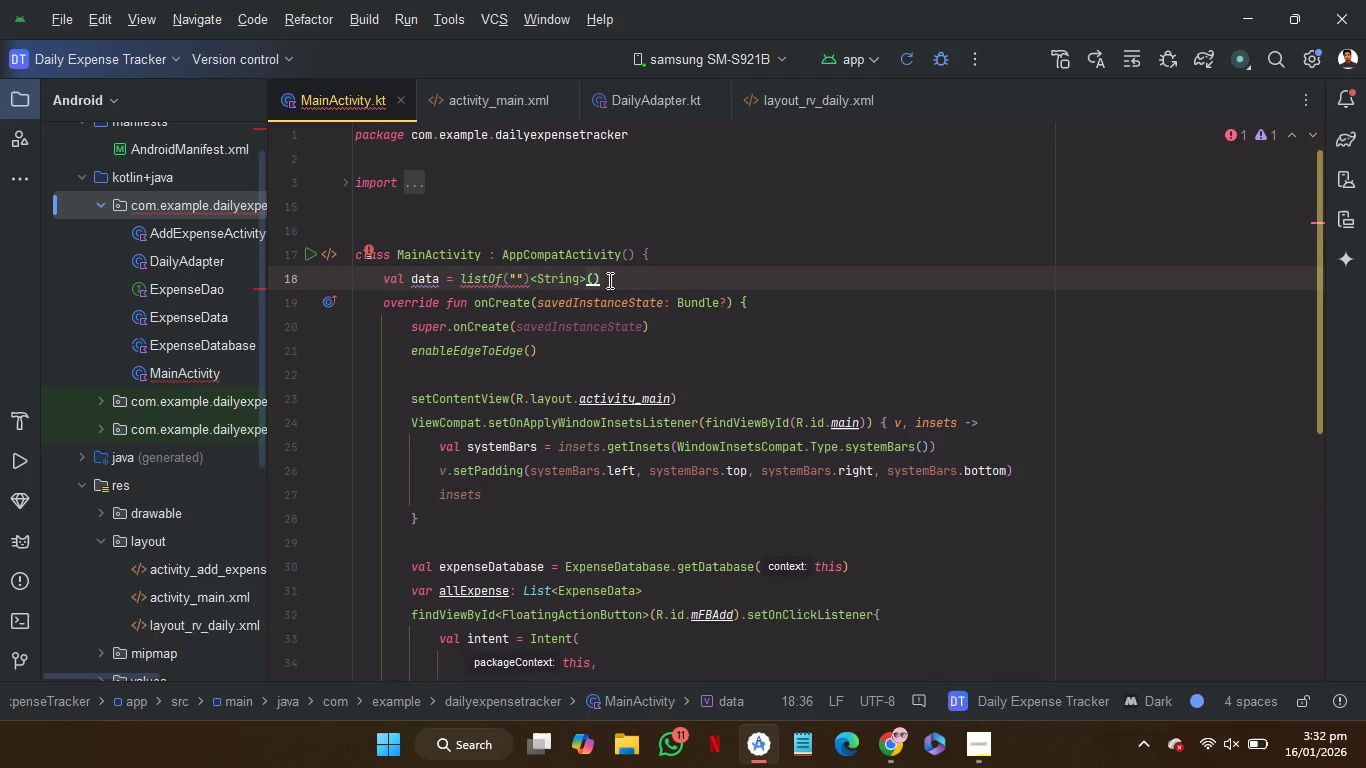 
left_click_drag(start_coordinate=[608, 280], to_coordinate=[533, 283])
 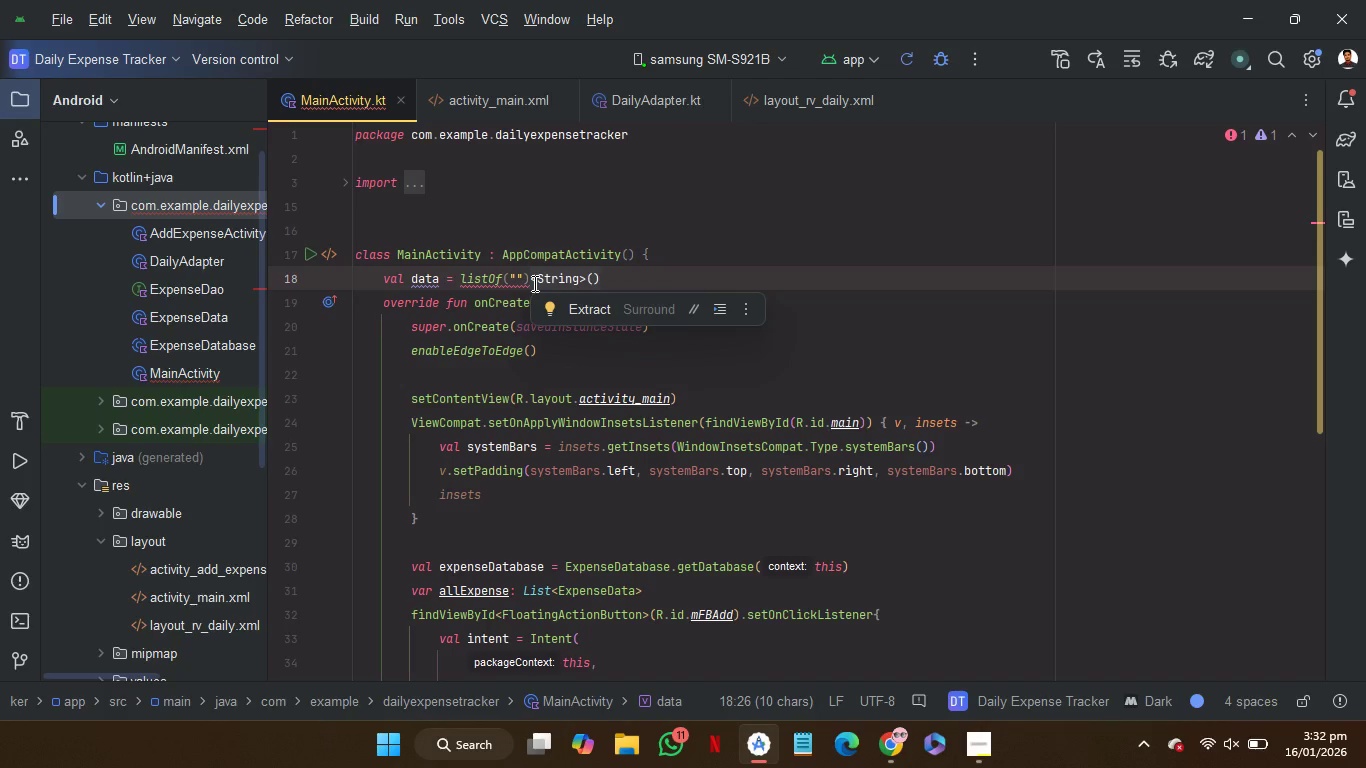 
key(Backspace)
 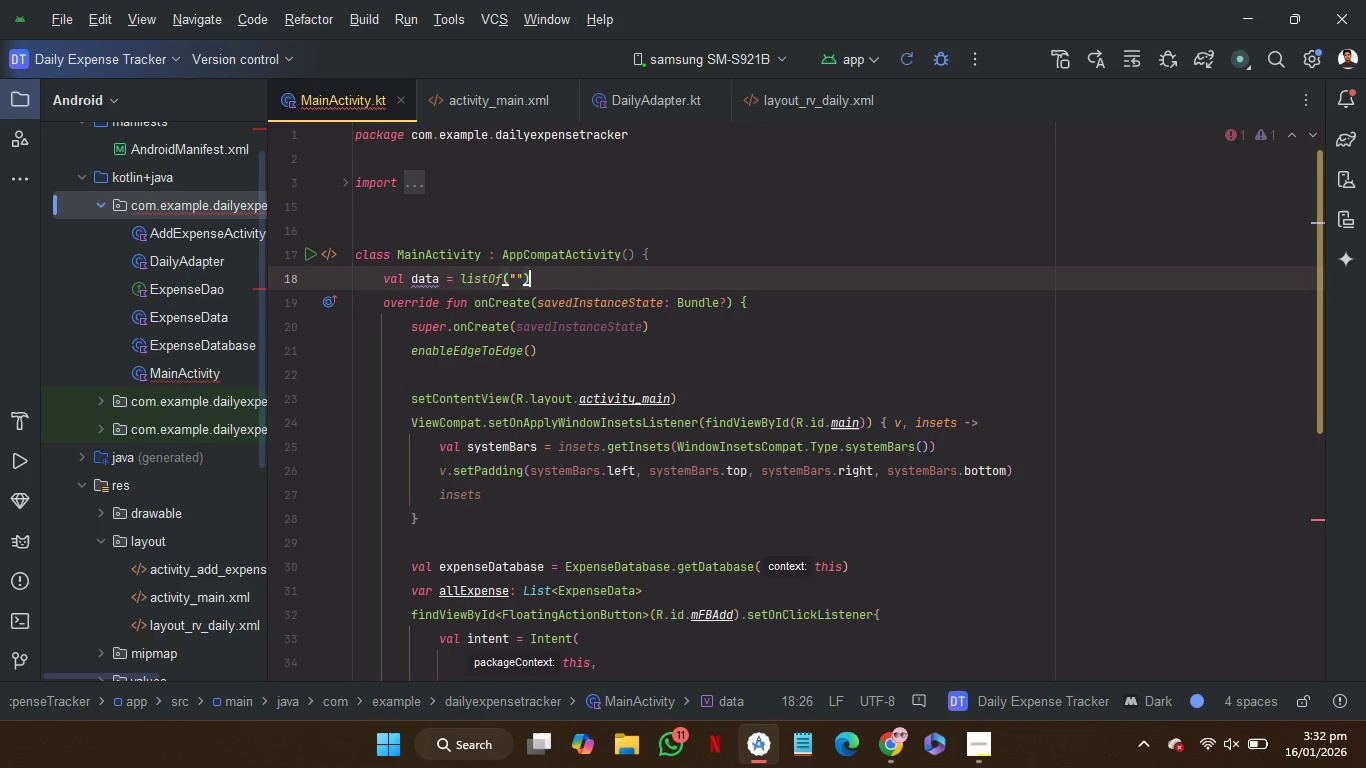 
key(ArrowLeft)
 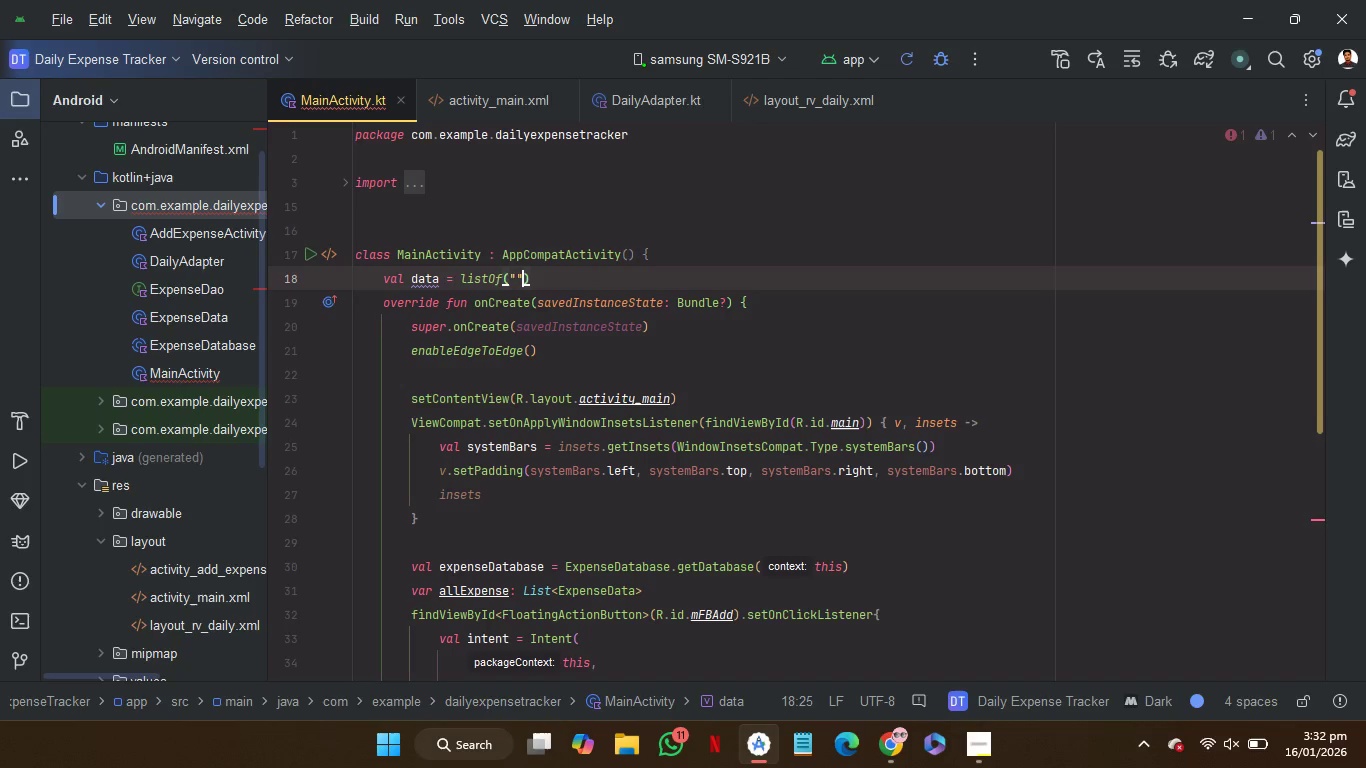 
key(ArrowLeft)
 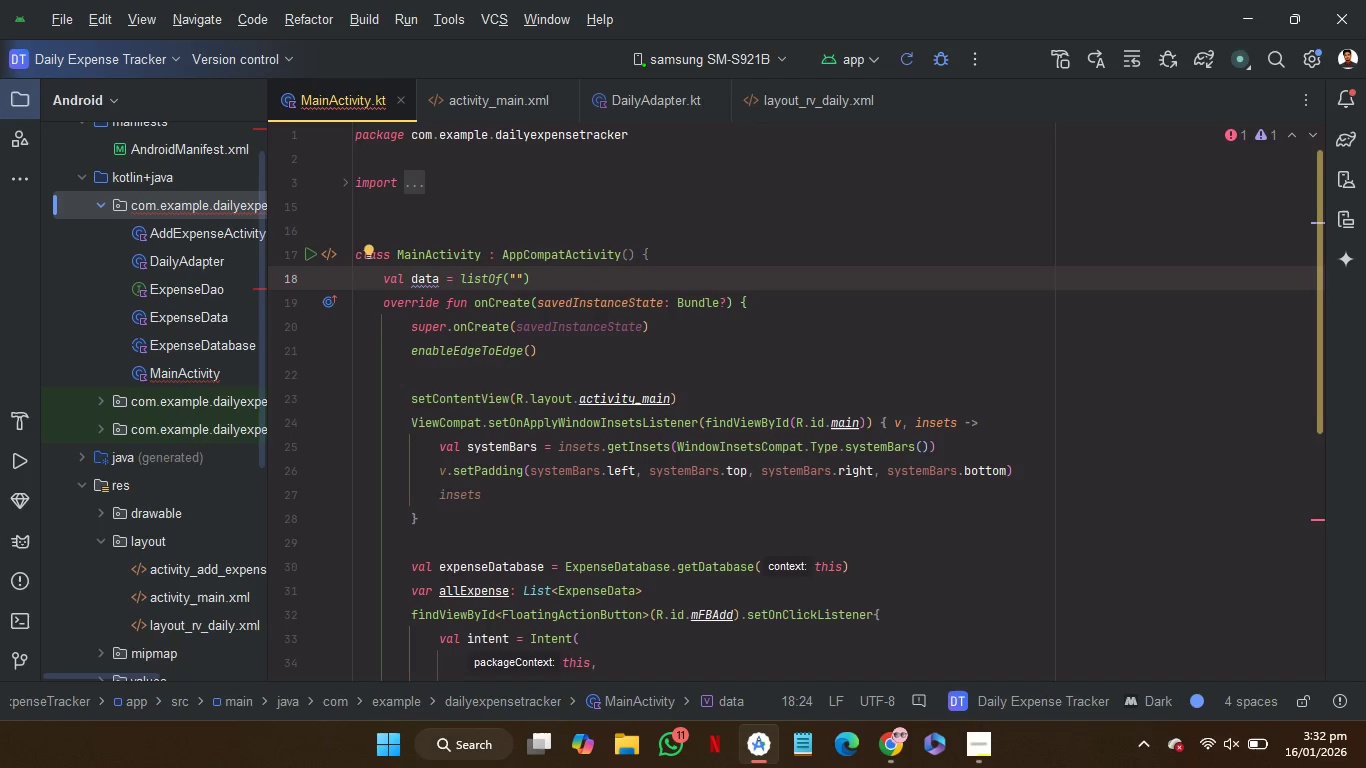 
type(DAILY)
 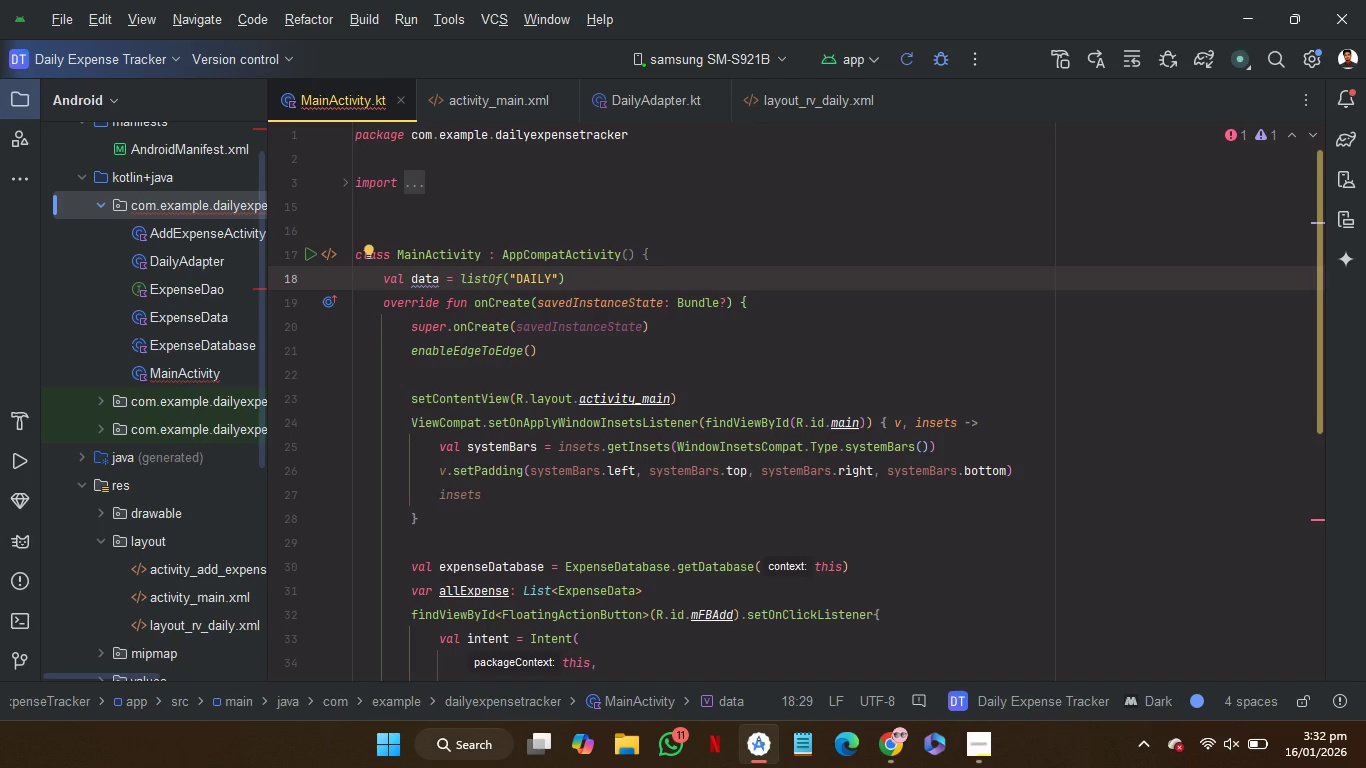 
key(ArrowRight)
 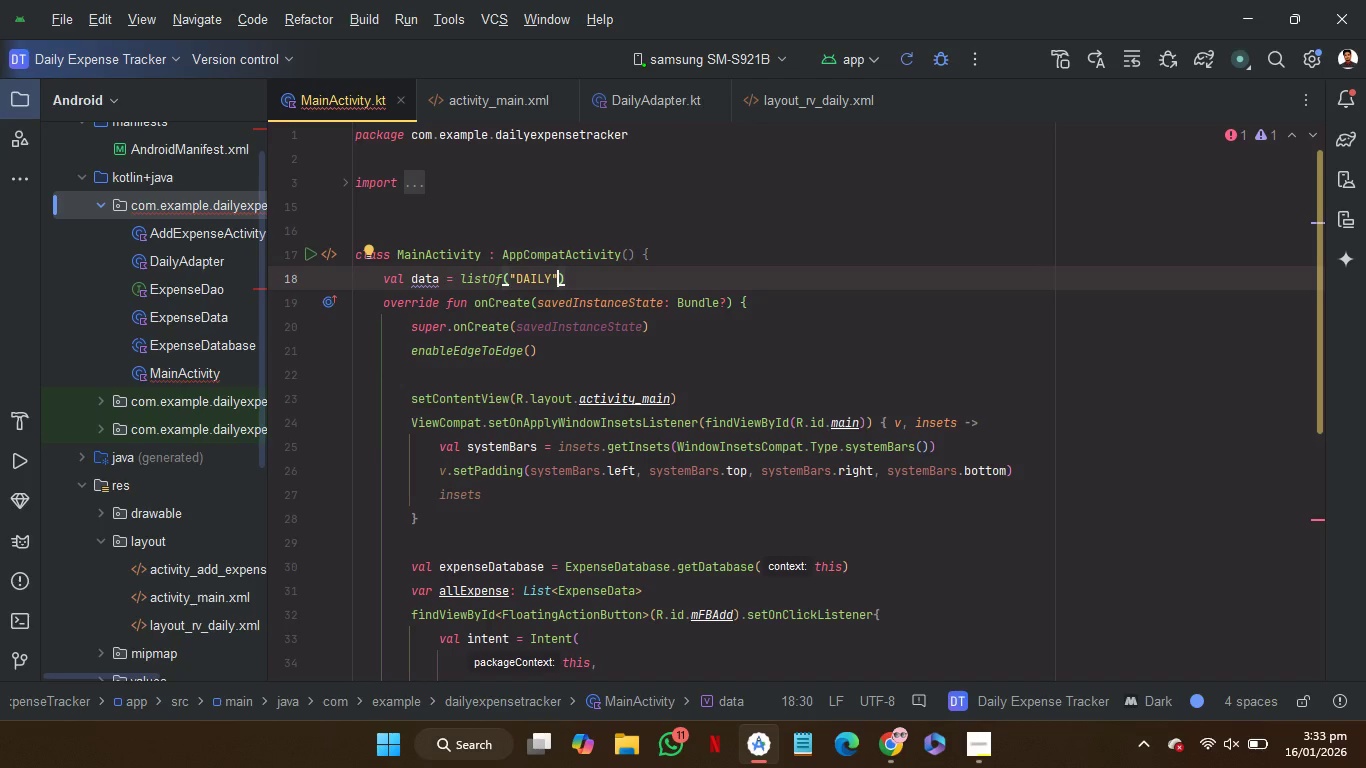 
type(,WEEKLY)
 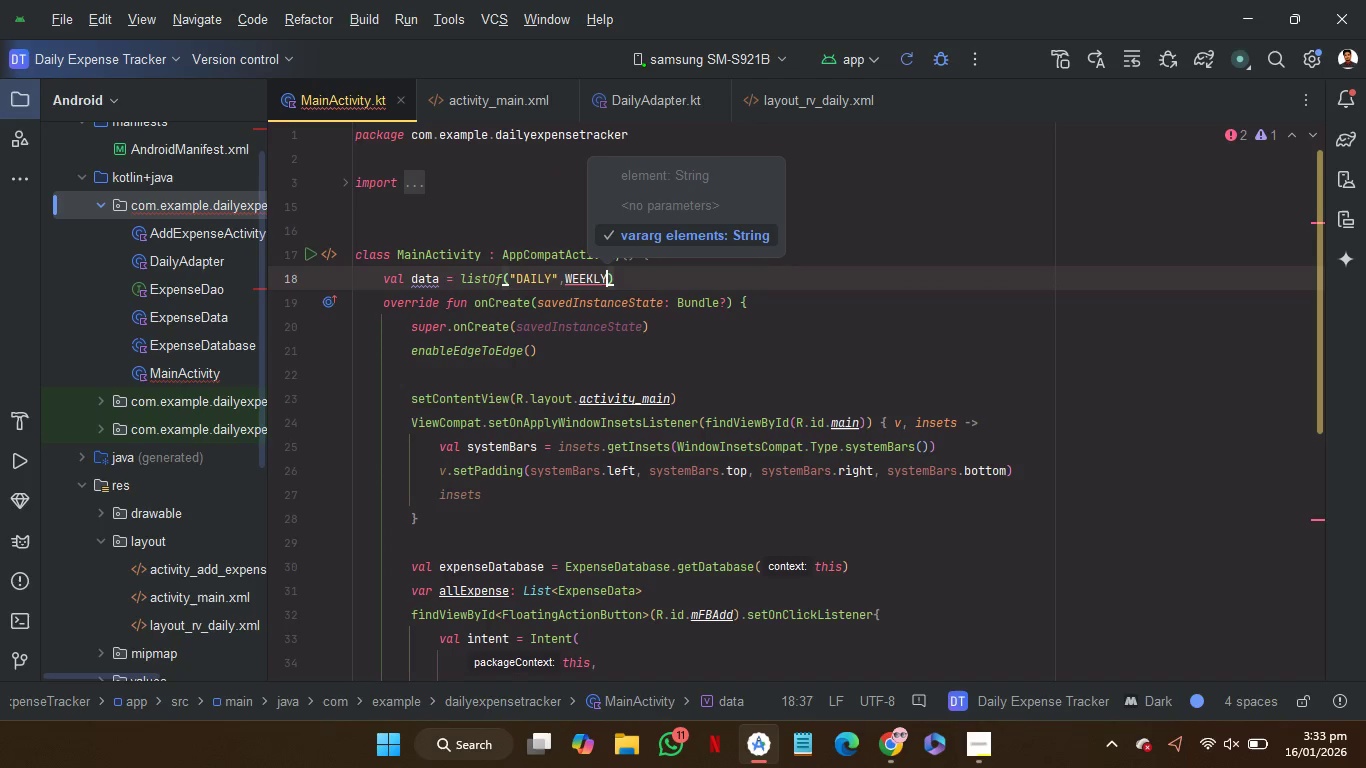 
key(Control+Shift+ArrowLeft)
 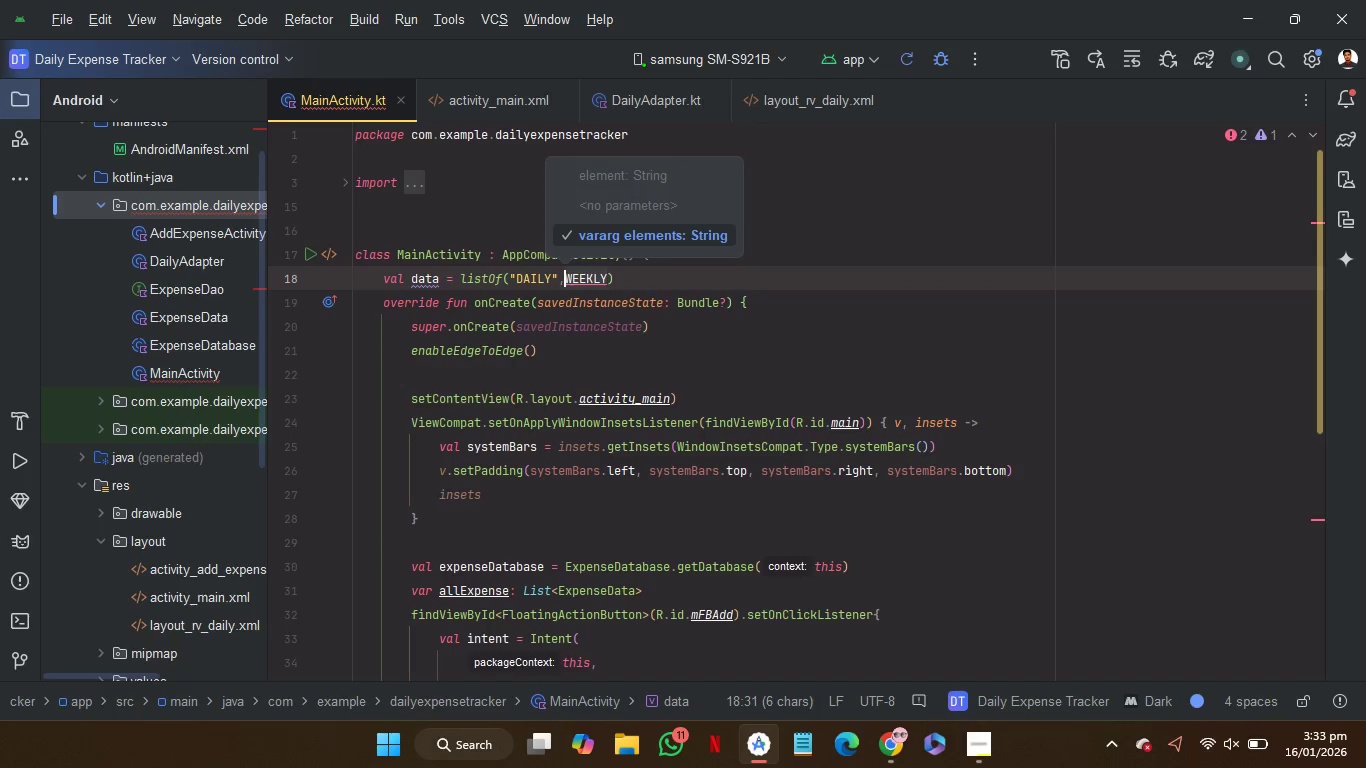 
key(Shift+Quote)
 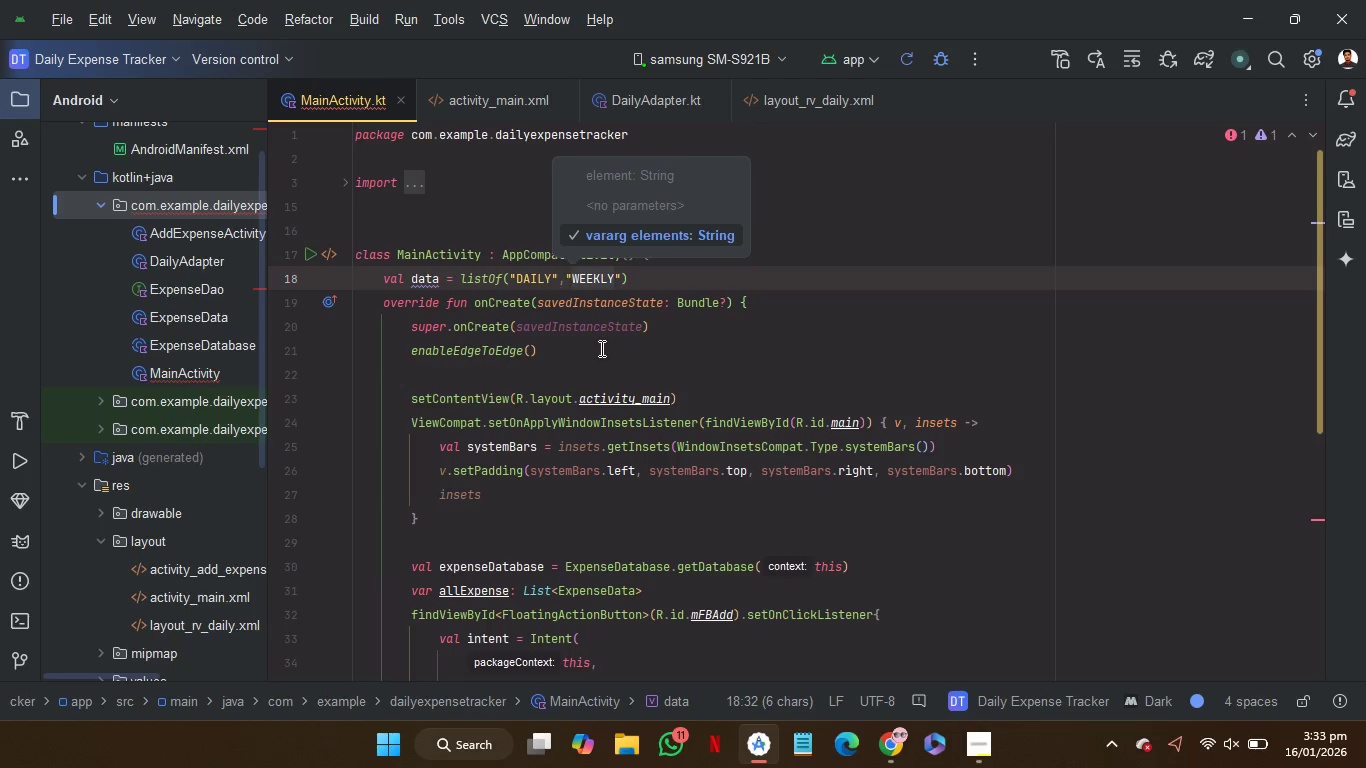 
left_click([611, 290])
 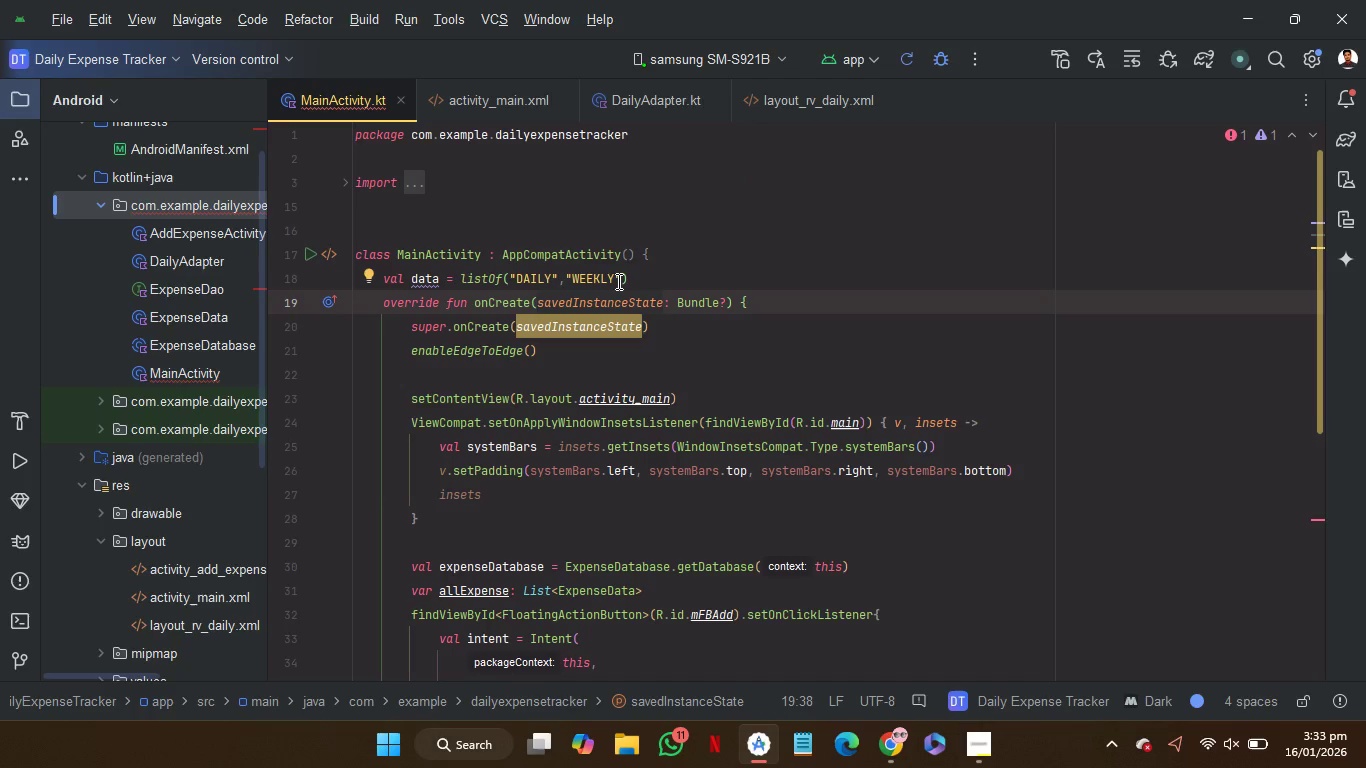 
left_click([618, 281])
 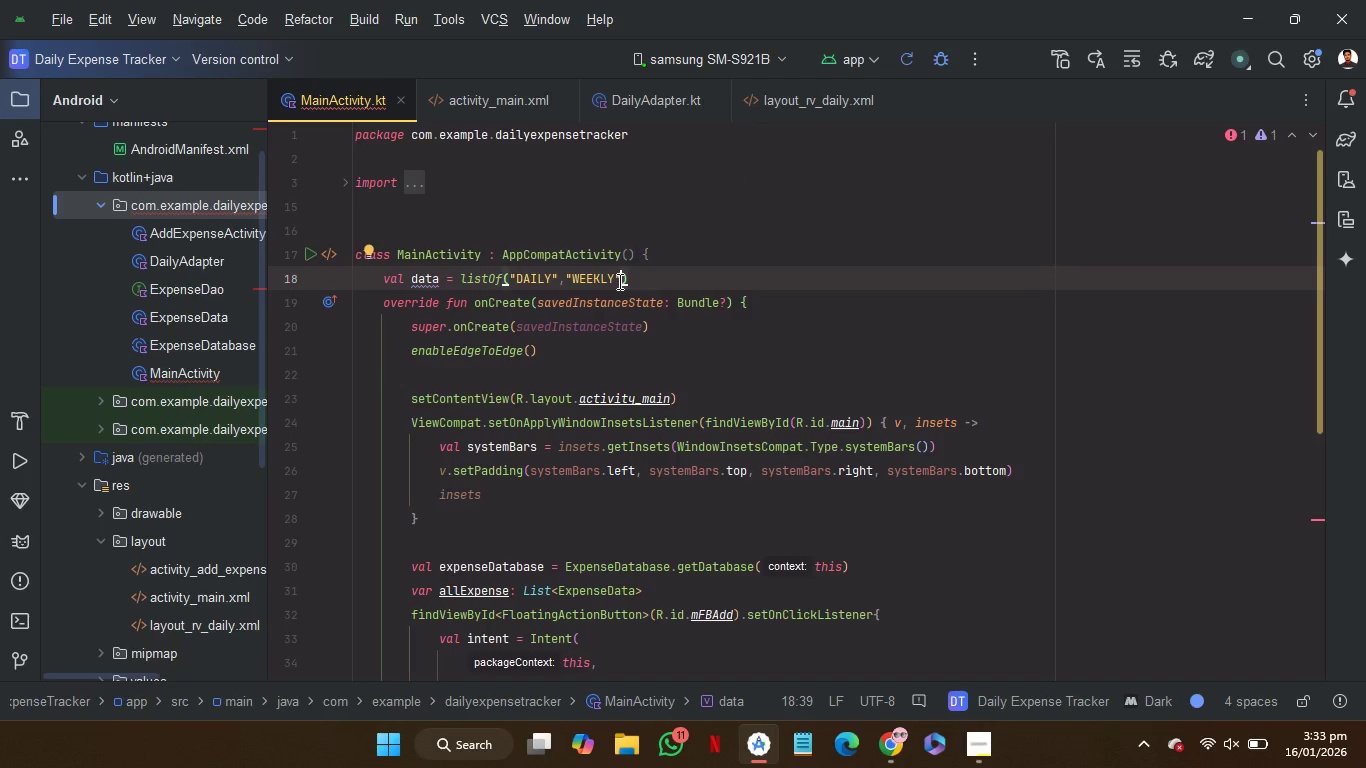 
key(ArrowLeft)
 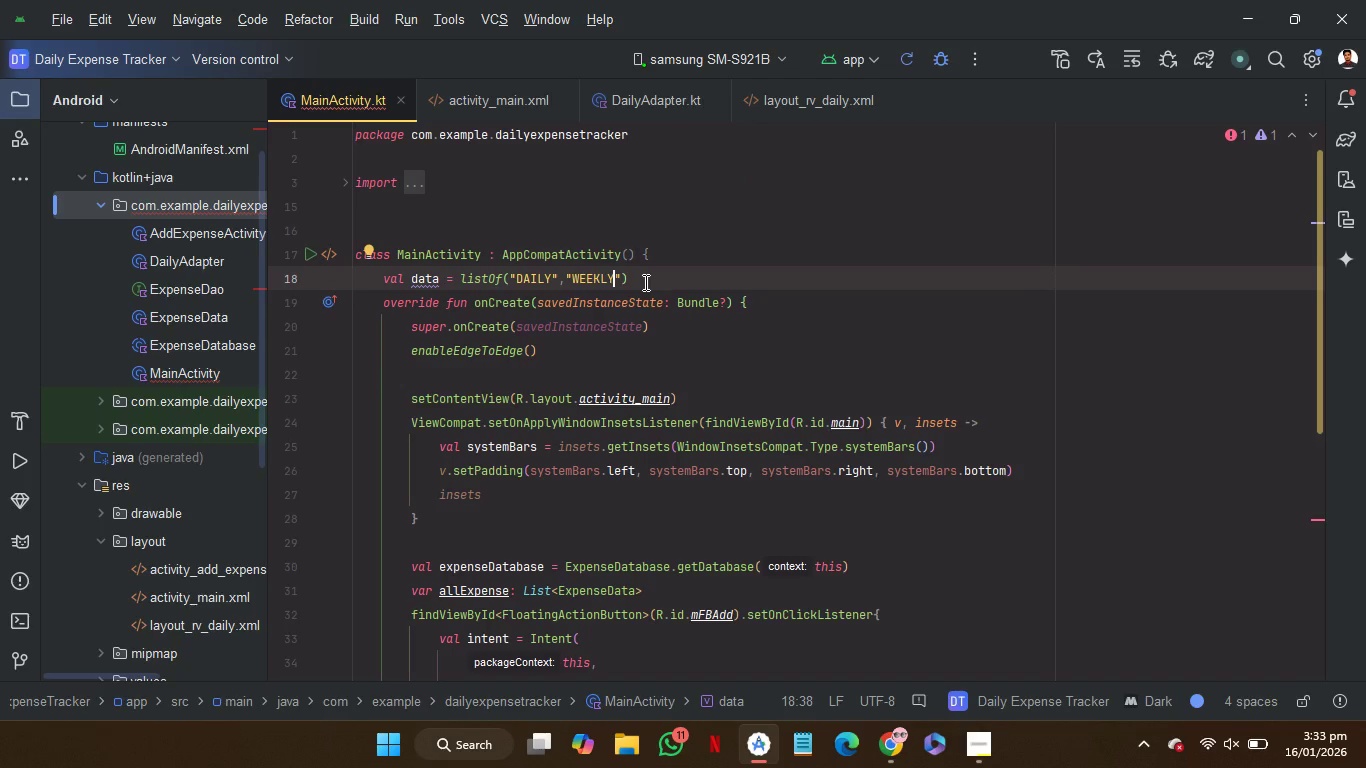 
key(Backspace)
 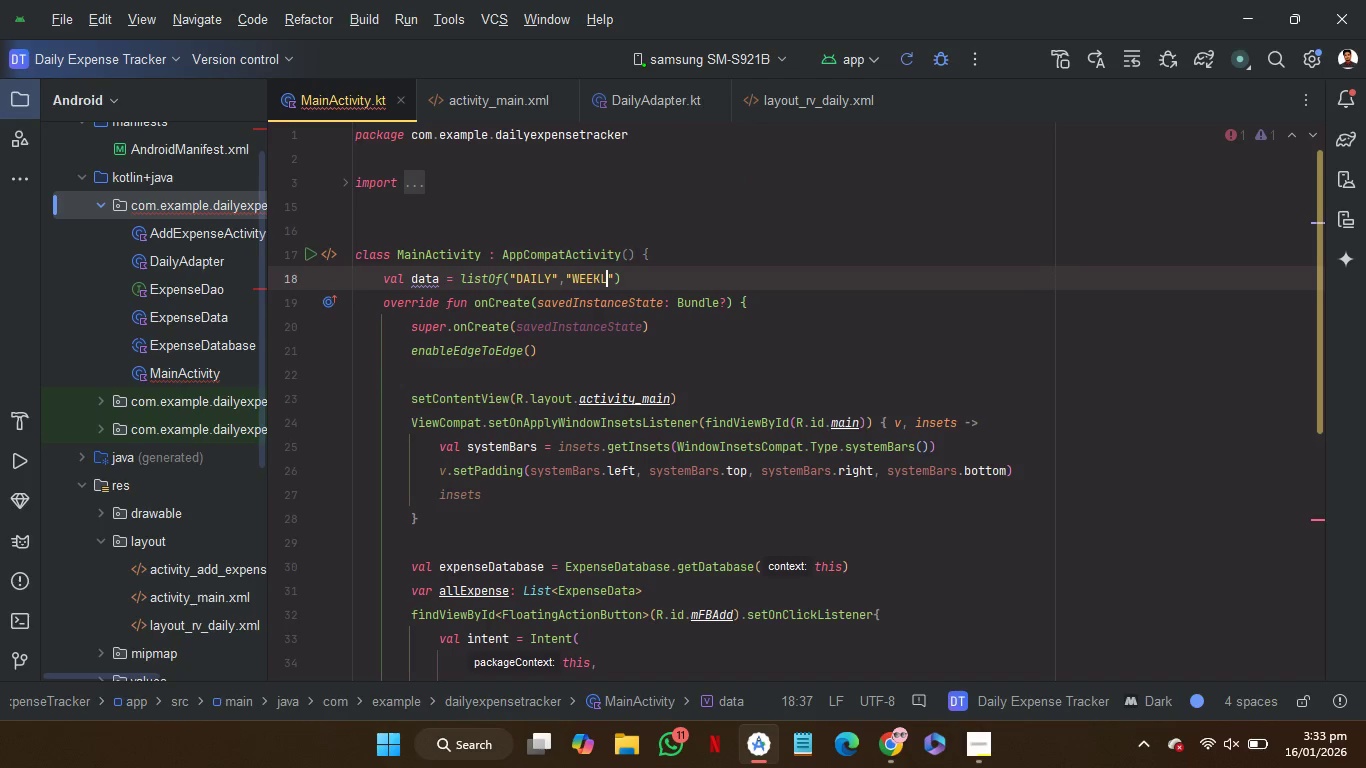 
key(Backspace)
 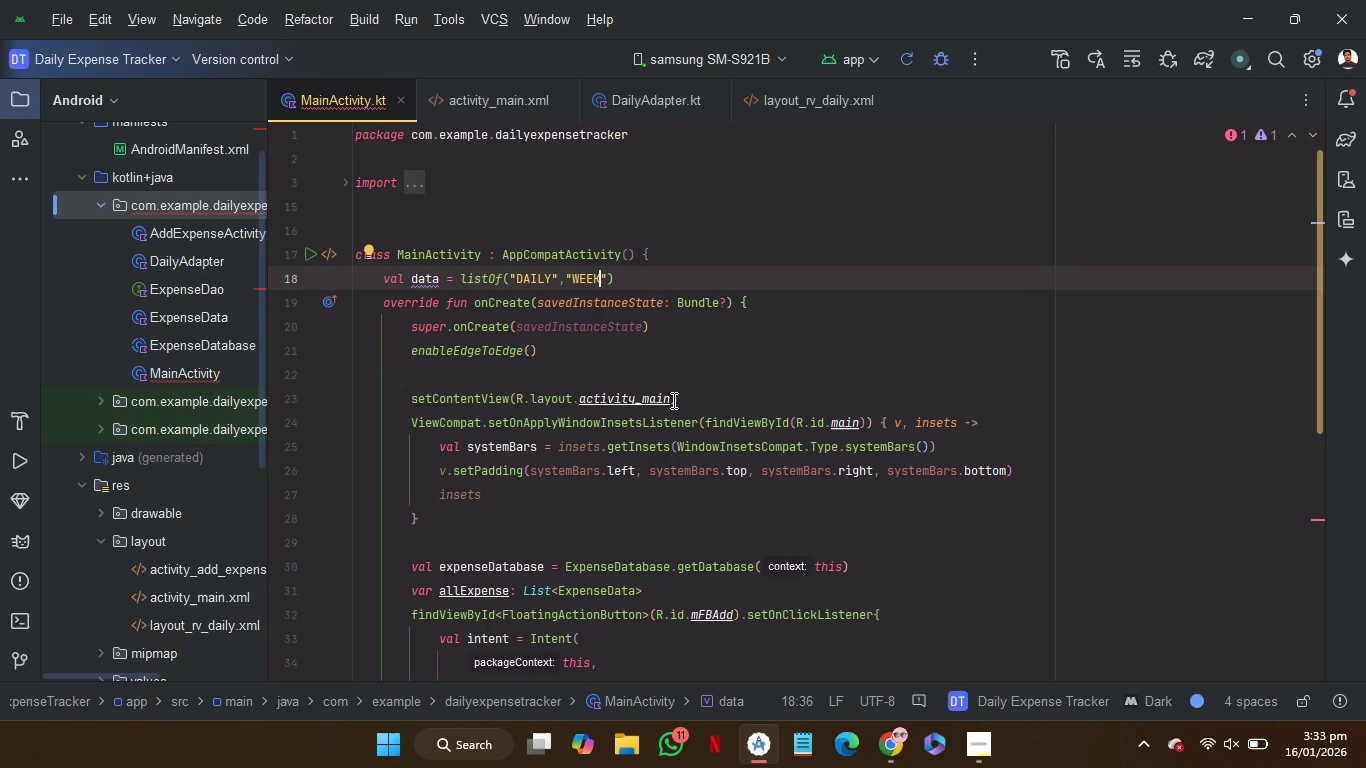 
scroll: coordinate [755, 396], scroll_direction: down, amount: 2.0
 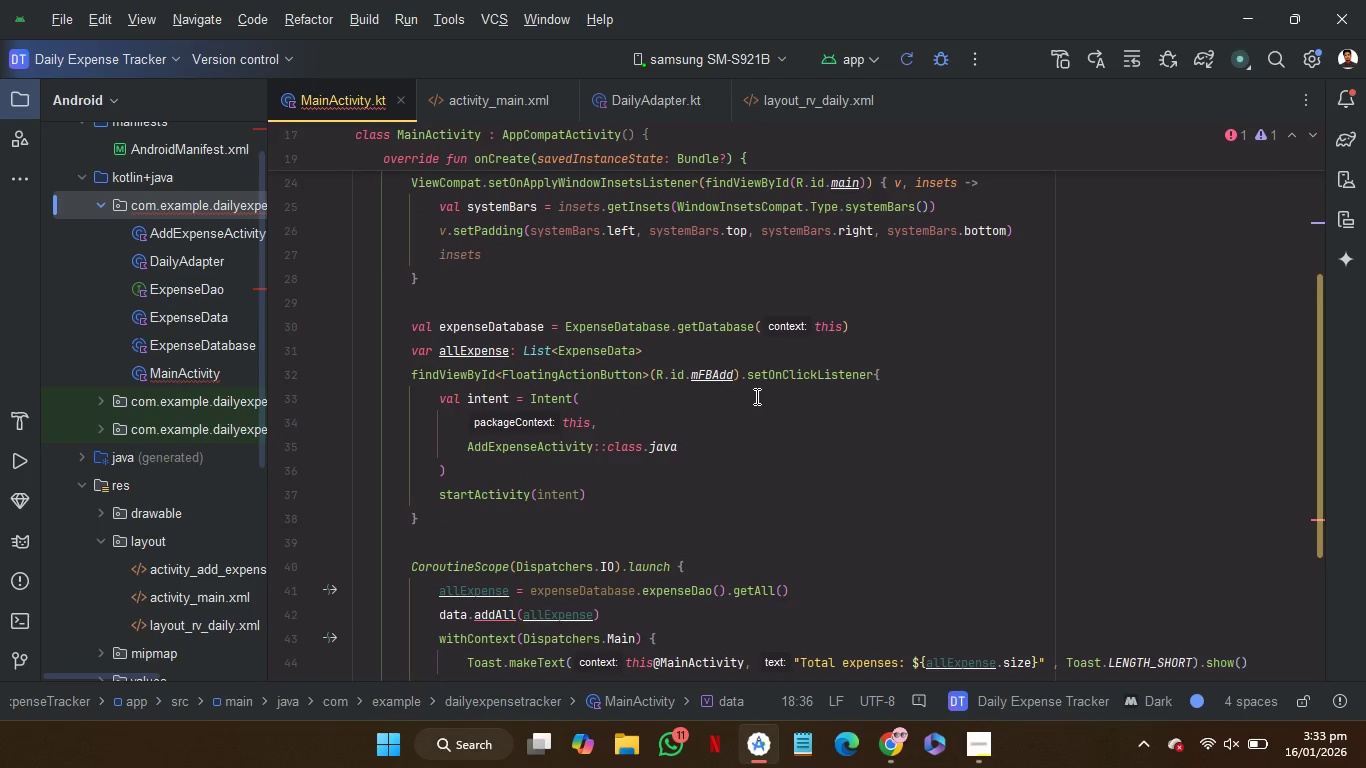 
scroll: coordinate [755, 396], scroll_direction: none, amount: 0.0
 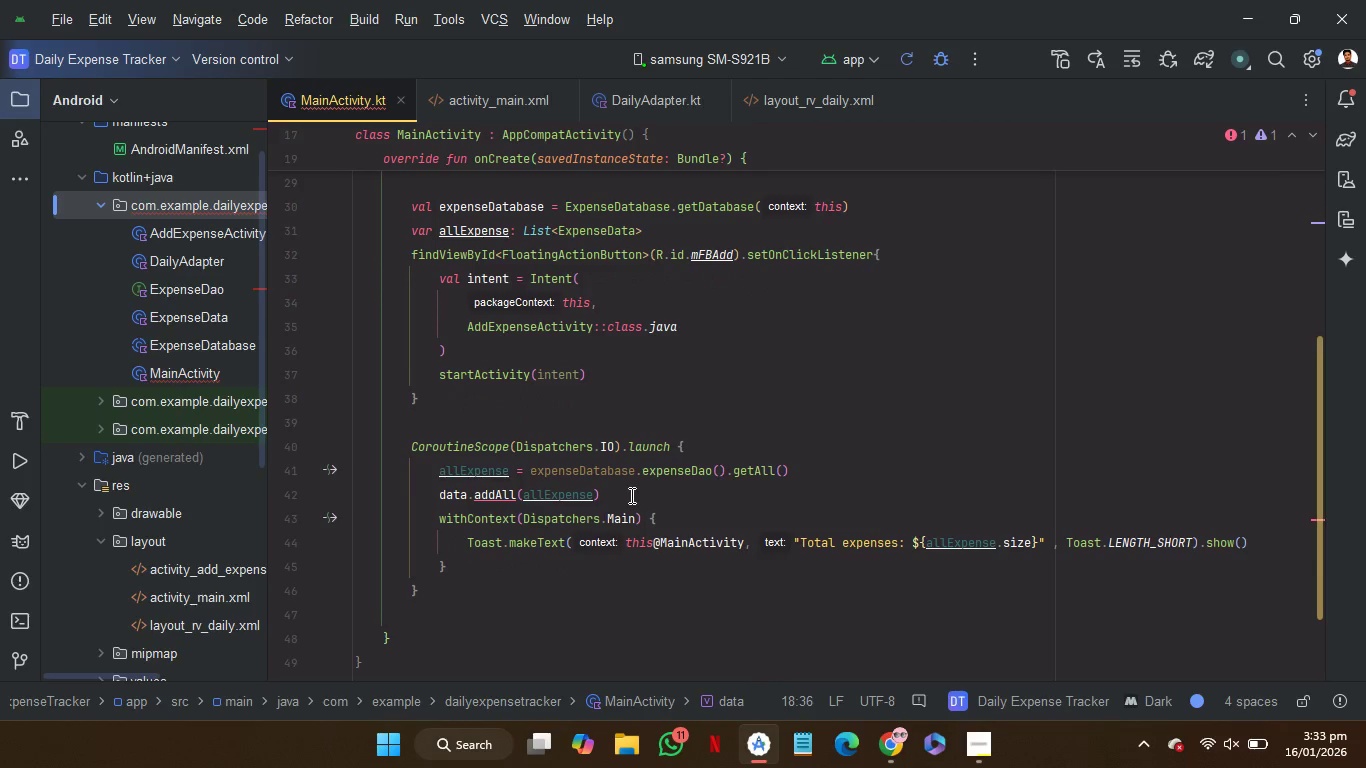 
left_click_drag(start_coordinate=[630, 495], to_coordinate=[439, 502])
 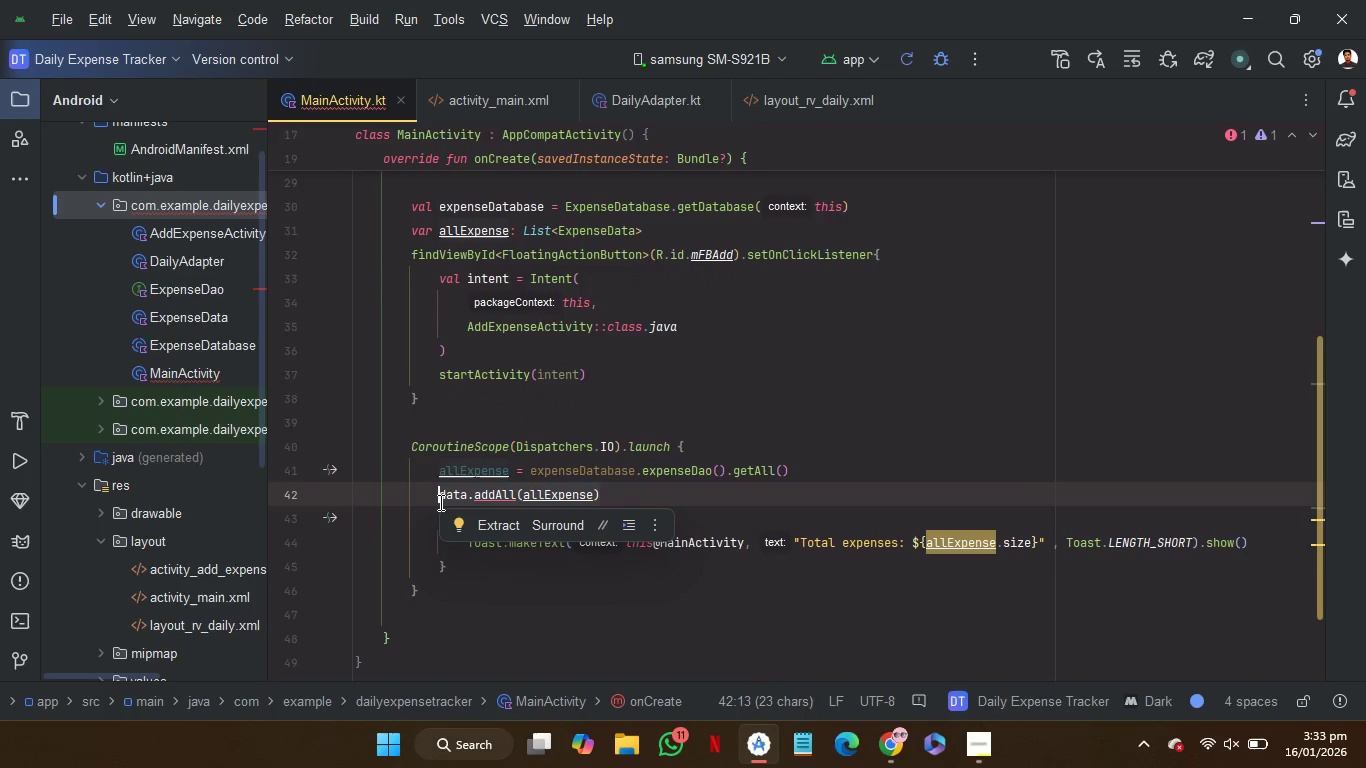 
key(Backspace)
 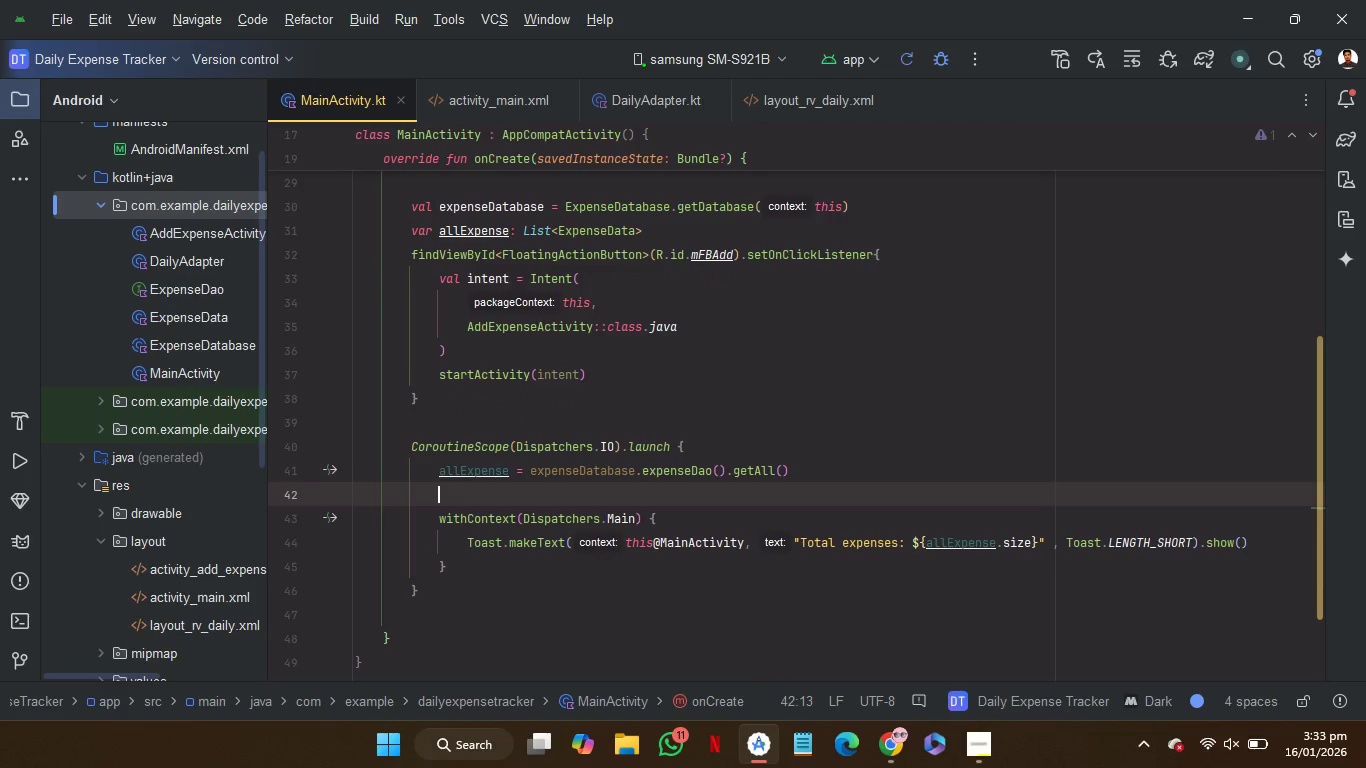 
key(Backspace)
 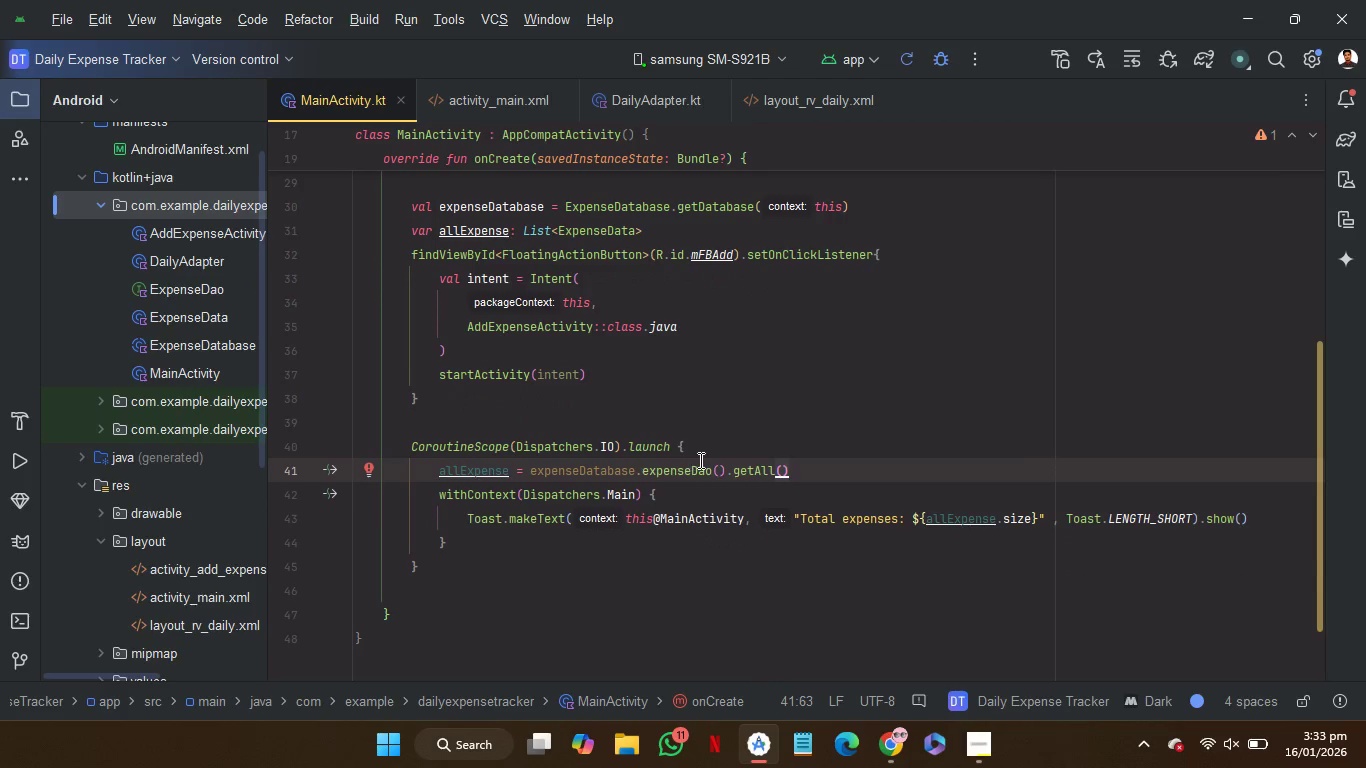 
scroll: coordinate [738, 478], scroll_direction: up, amount: 3.0
 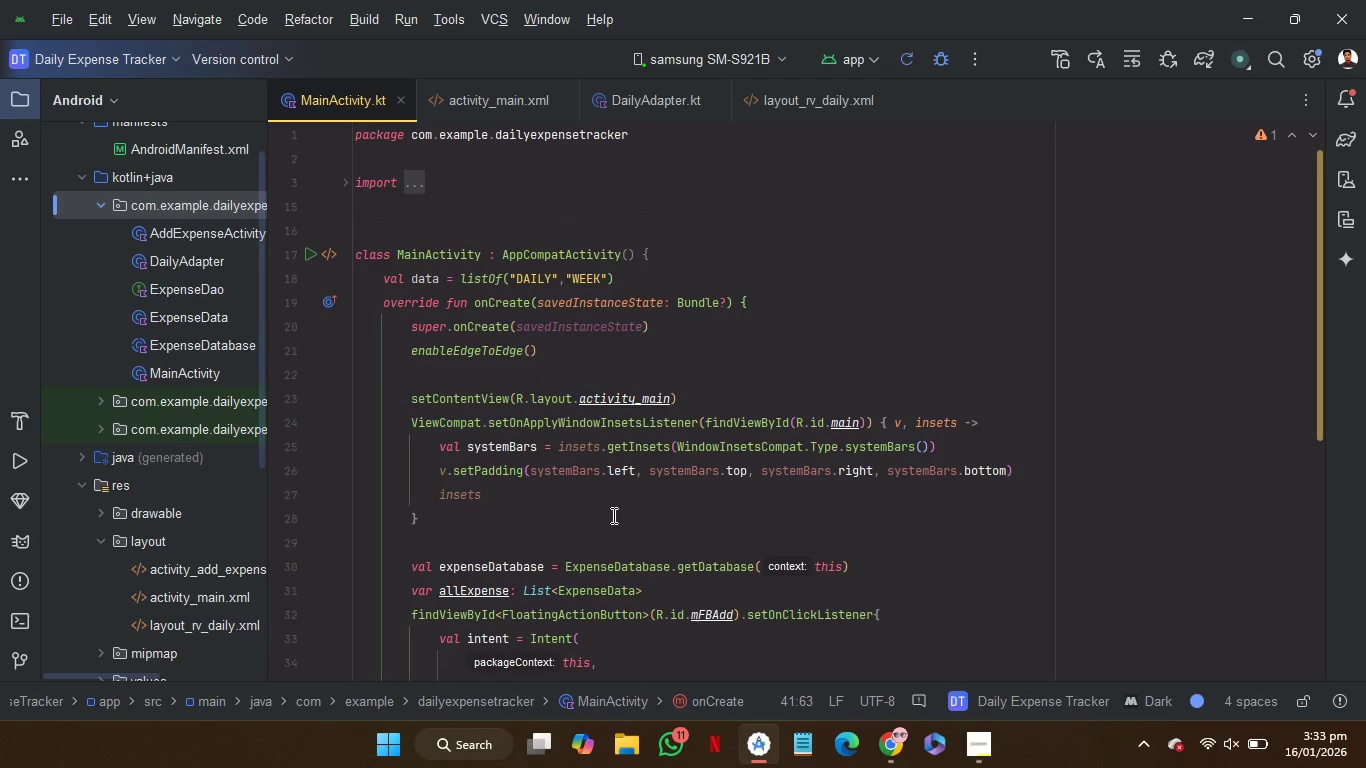 
left_click([613, 520])
 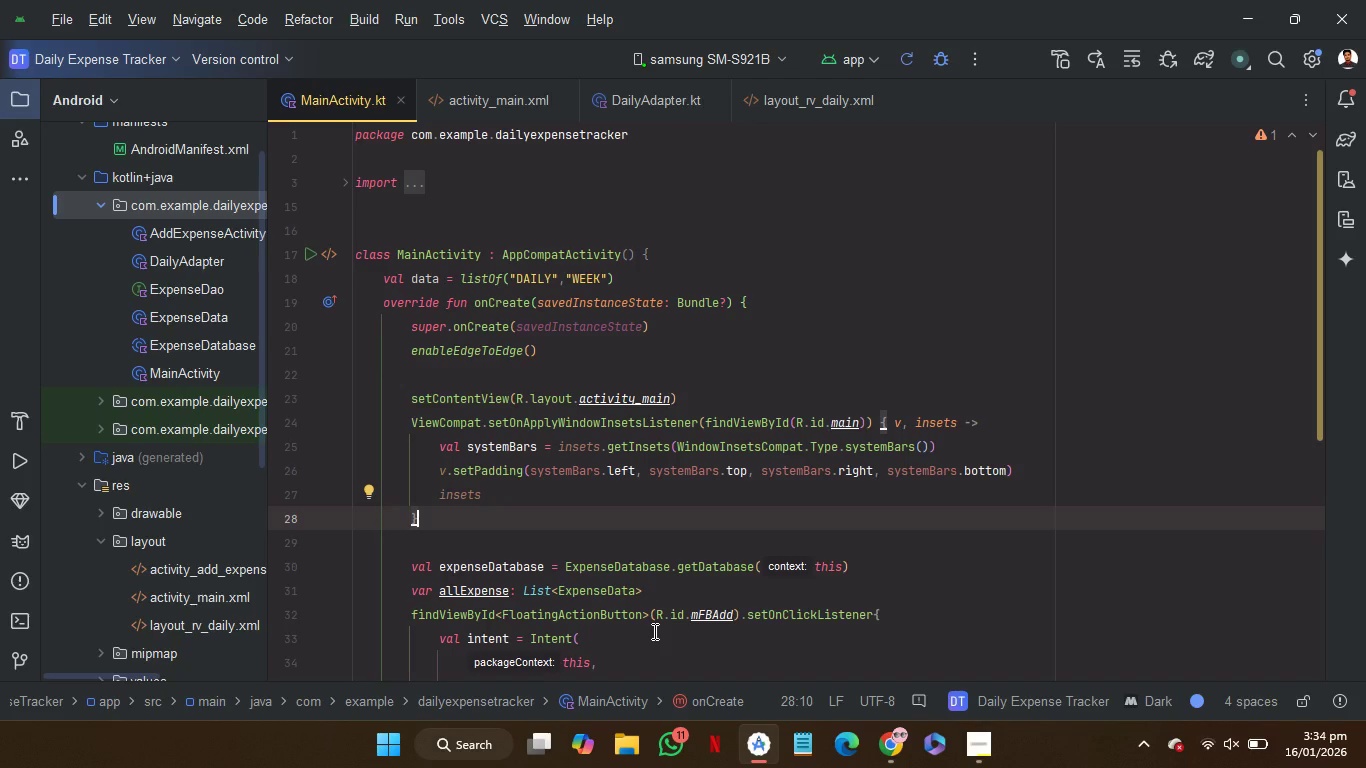 
wait(41.91)
 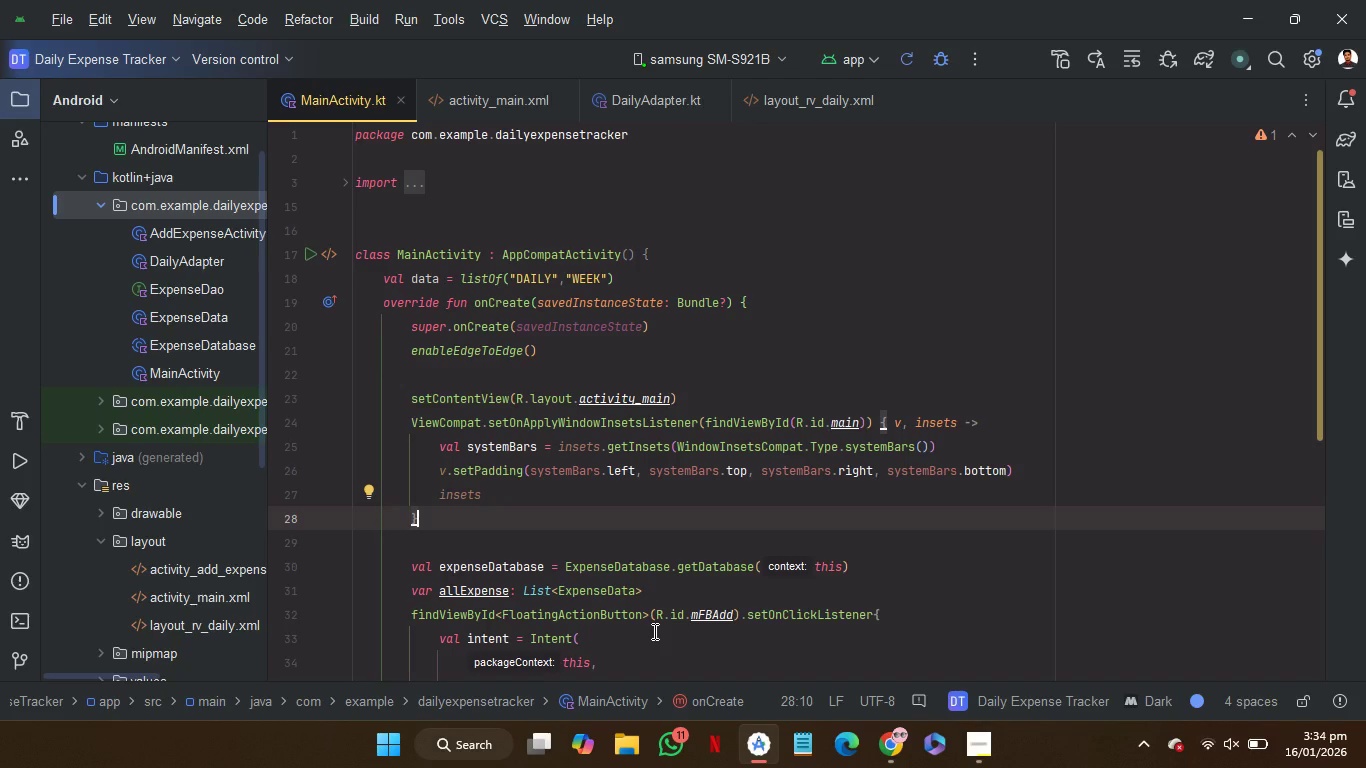 
left_click([626, 518])
 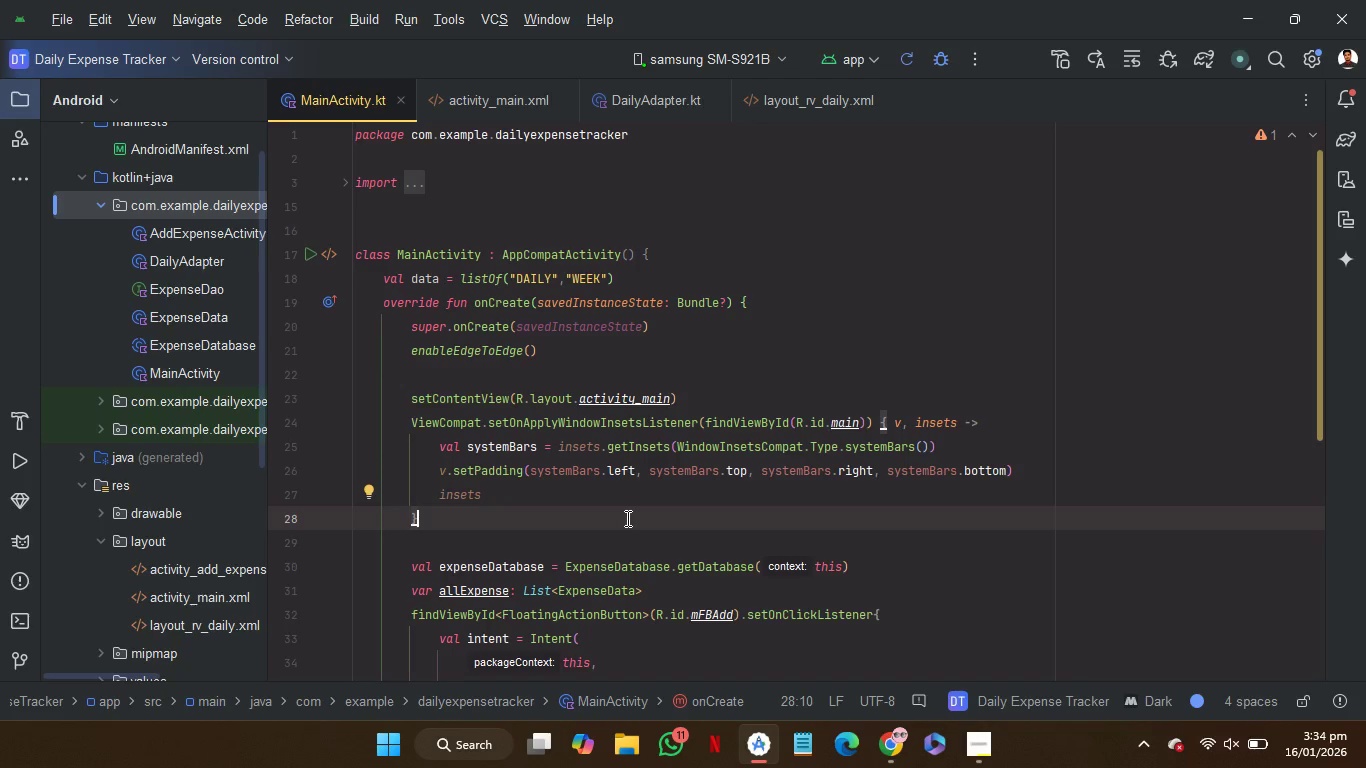 
scroll: coordinate [631, 503], scroll_direction: down, amount: 1.0
 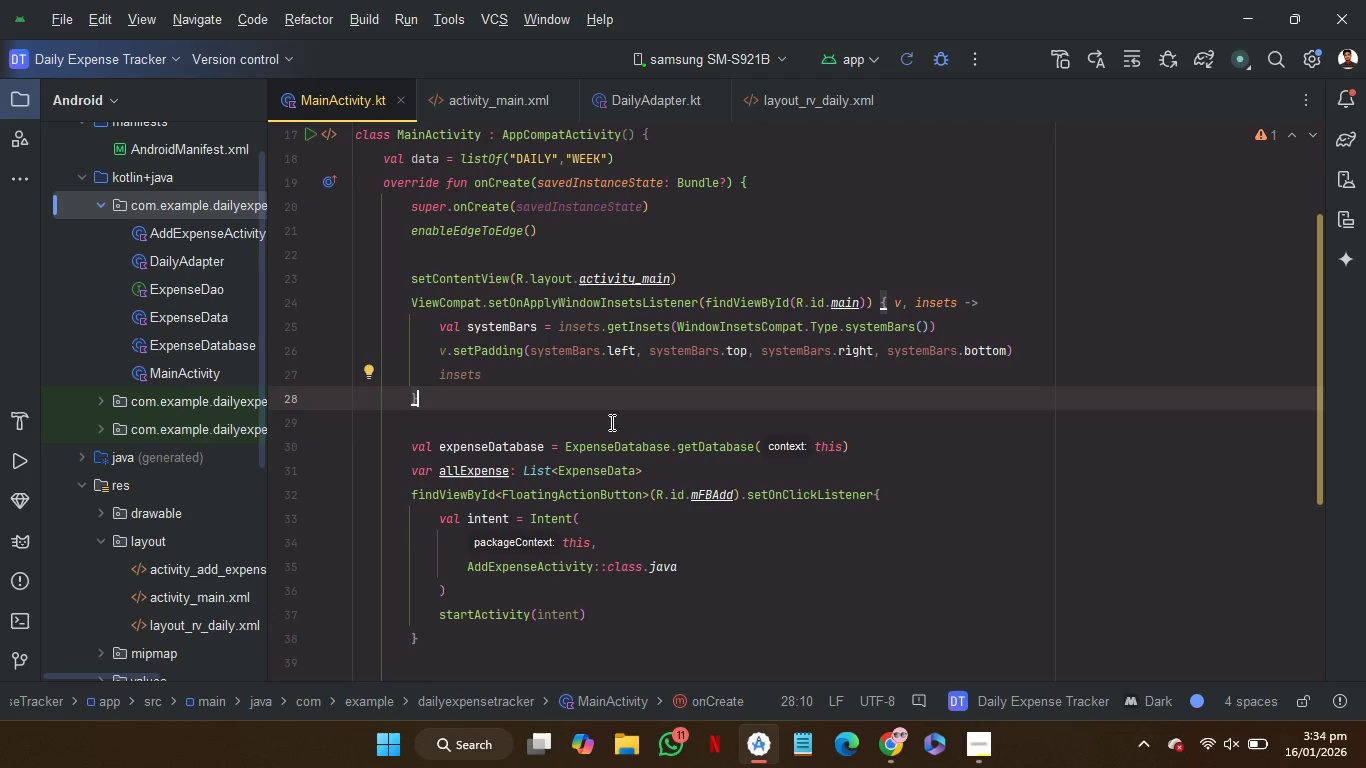 
left_click([610, 422])
 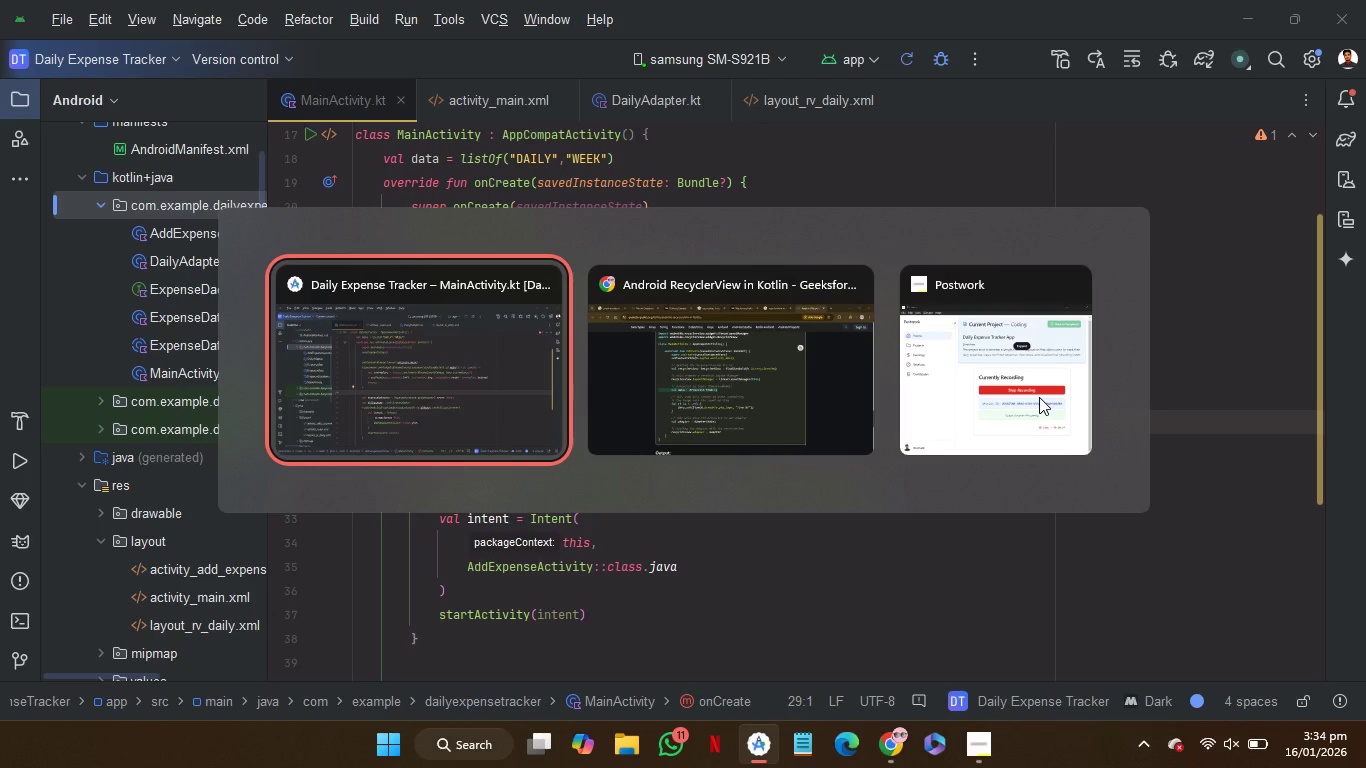 
wait(8.03)
 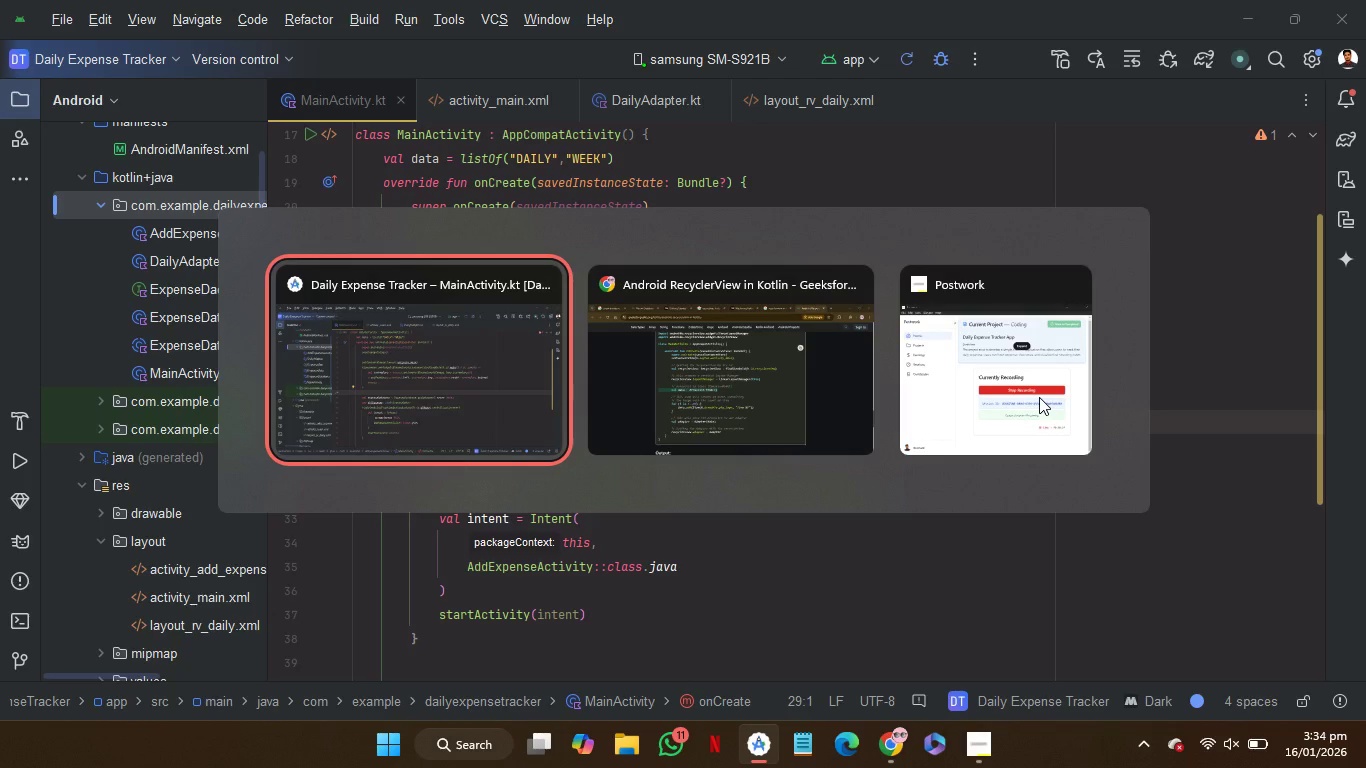 
left_click([674, 599])
 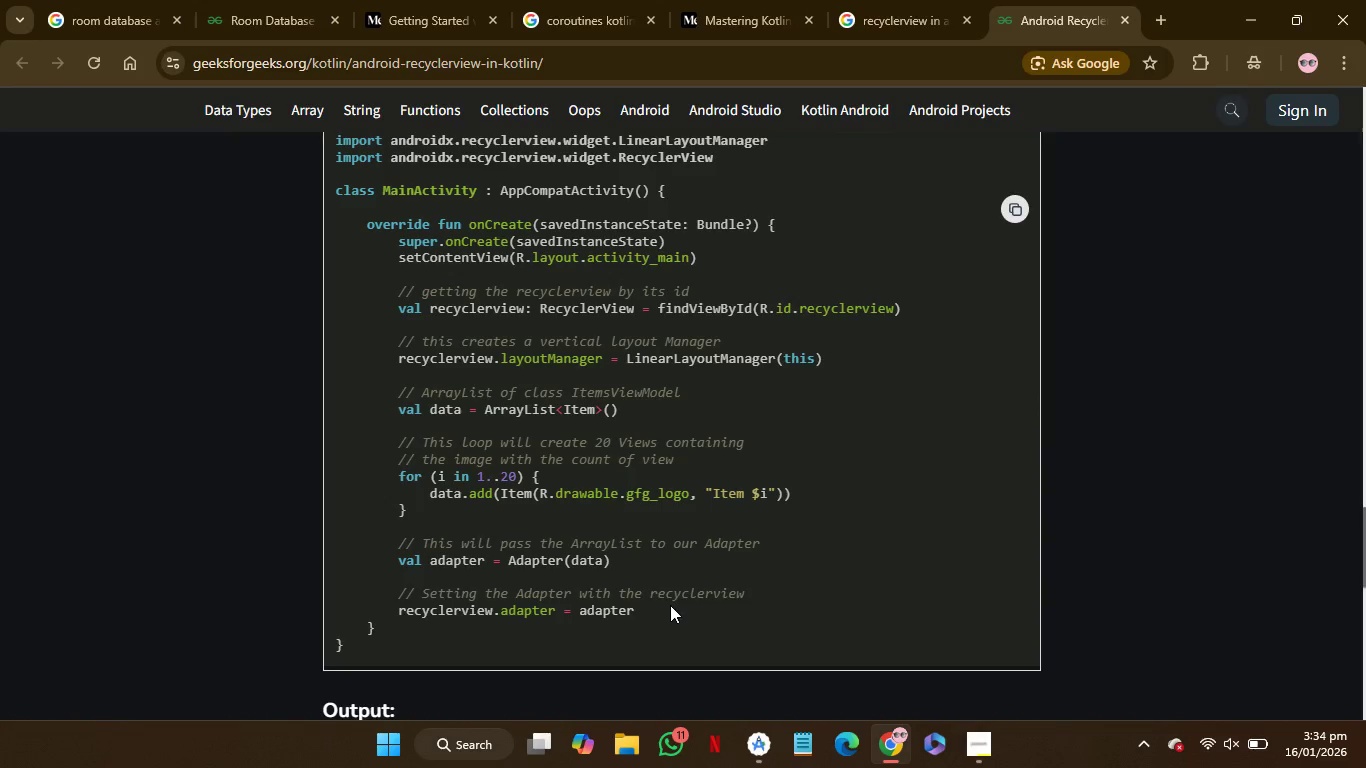 
left_click_drag(start_coordinate=[670, 606], to_coordinate=[404, 531])
 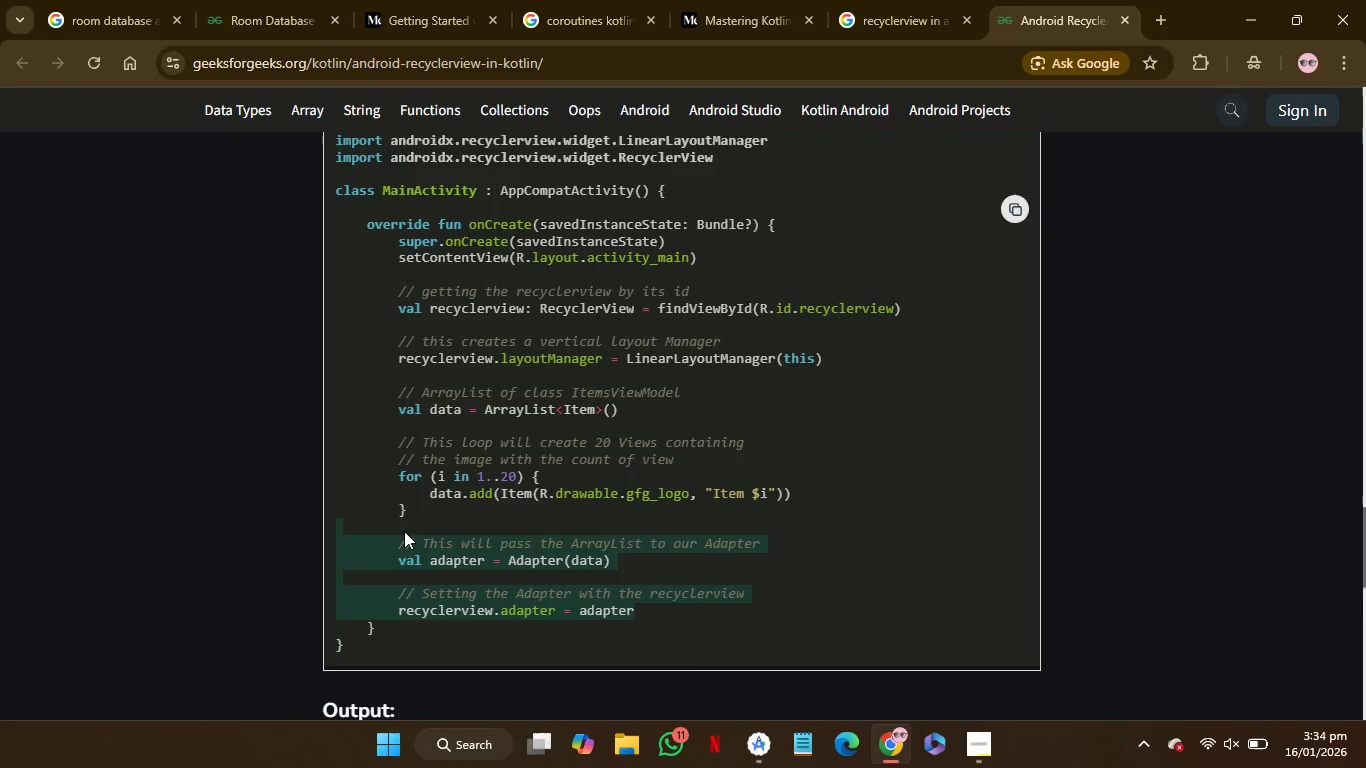 
key(Control+C)
 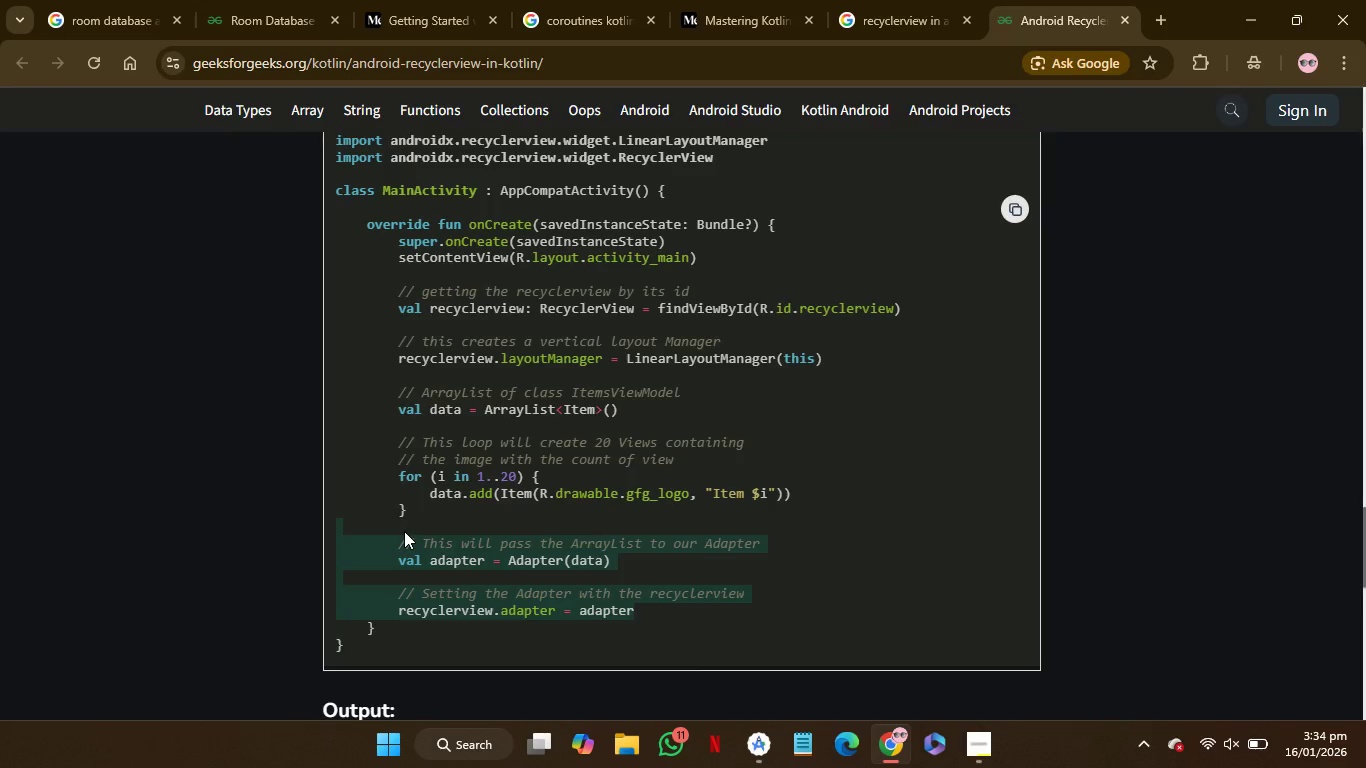 
key(Control+C)
 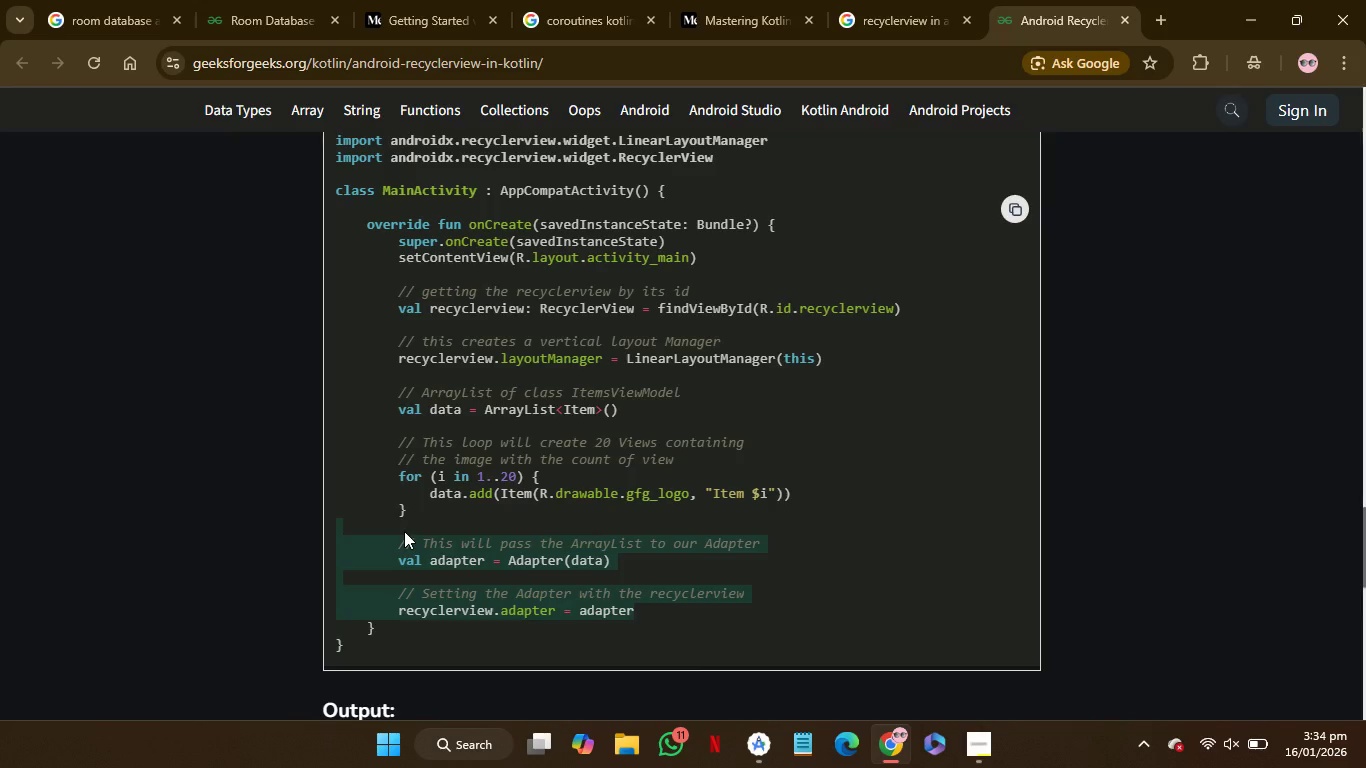 
key(Control+C)
 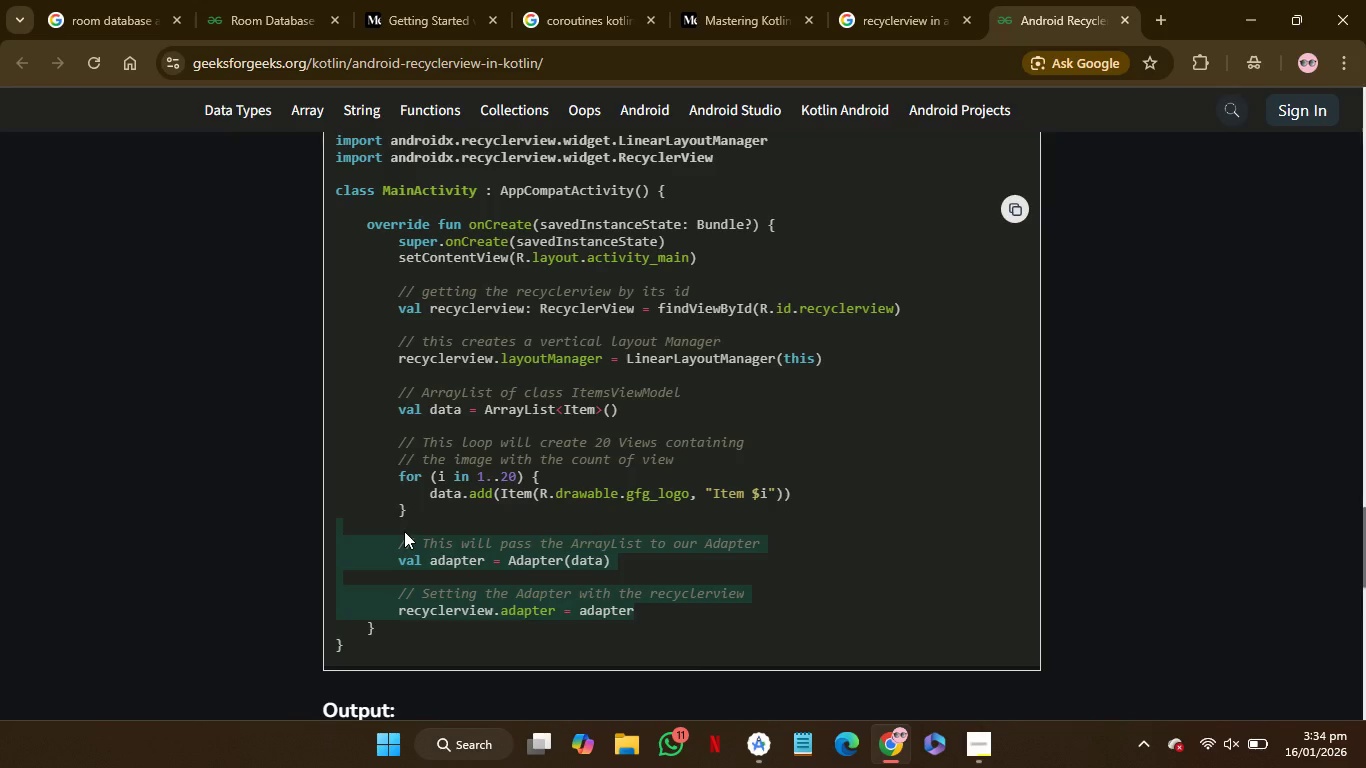 
key(Control+C)
 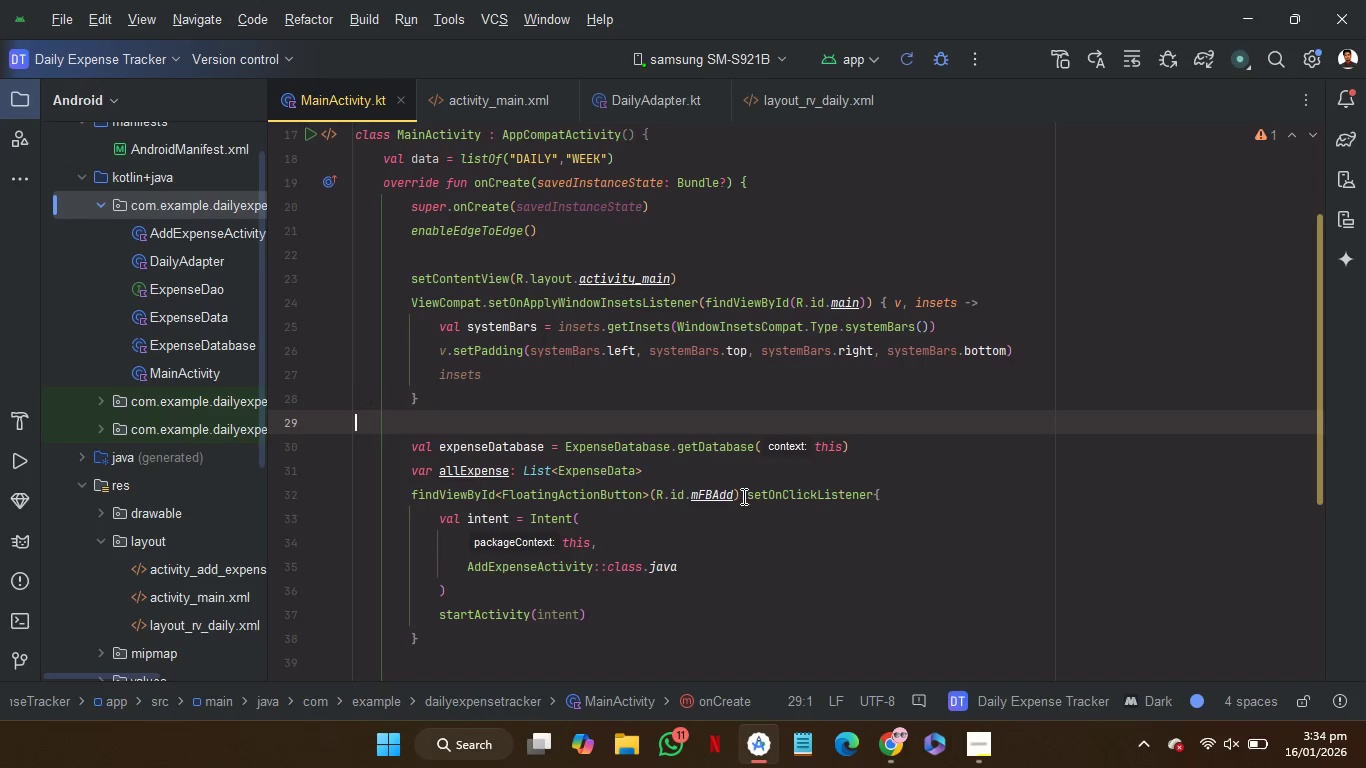 
key(Control+V)
 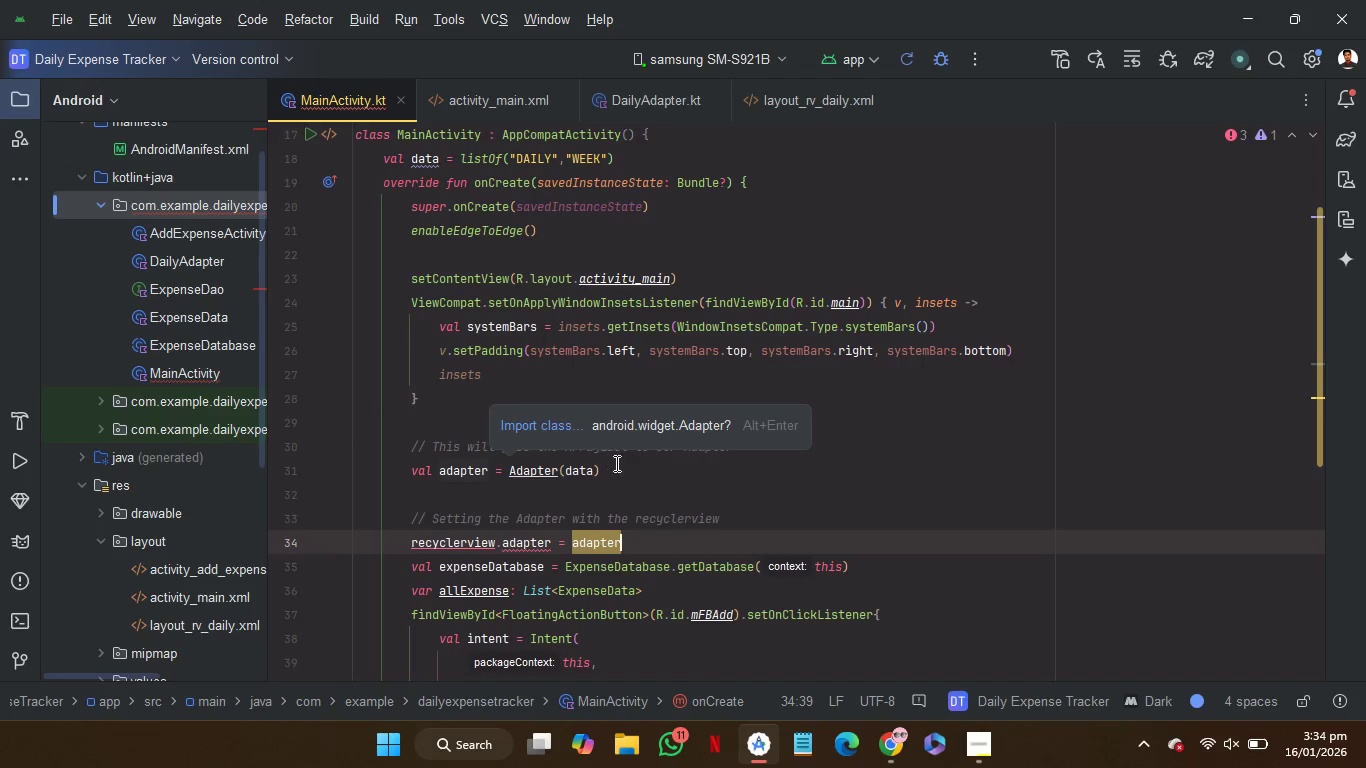 
left_click([625, 470])
 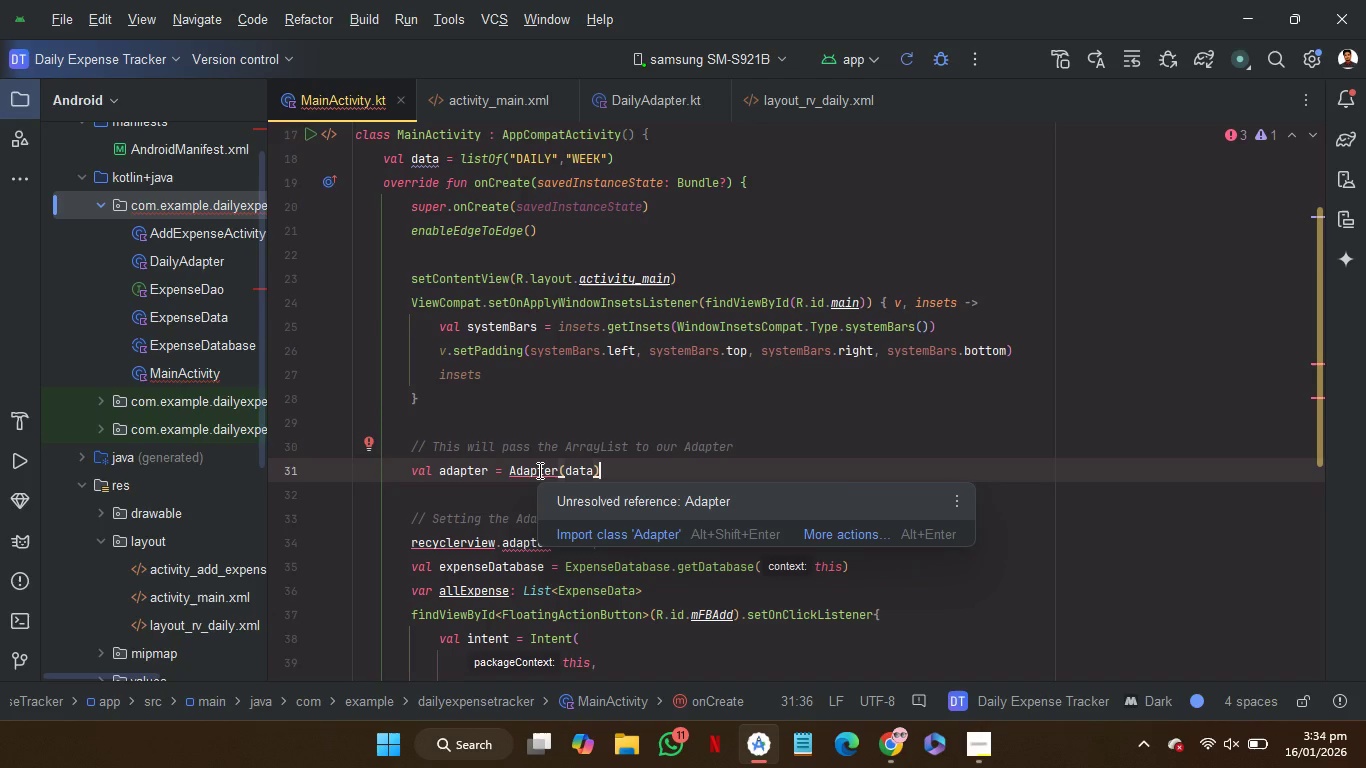 
double_click([538, 470])
 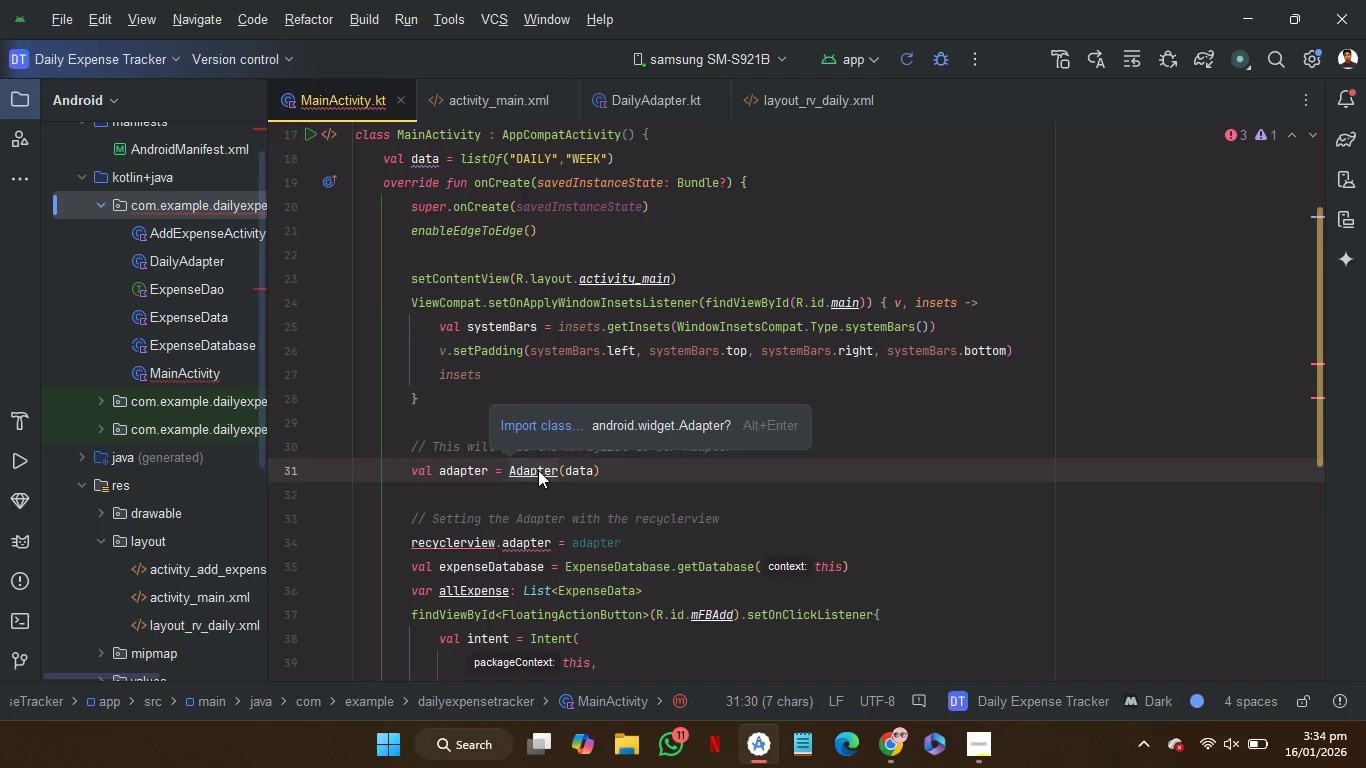 
wait(7.16)
 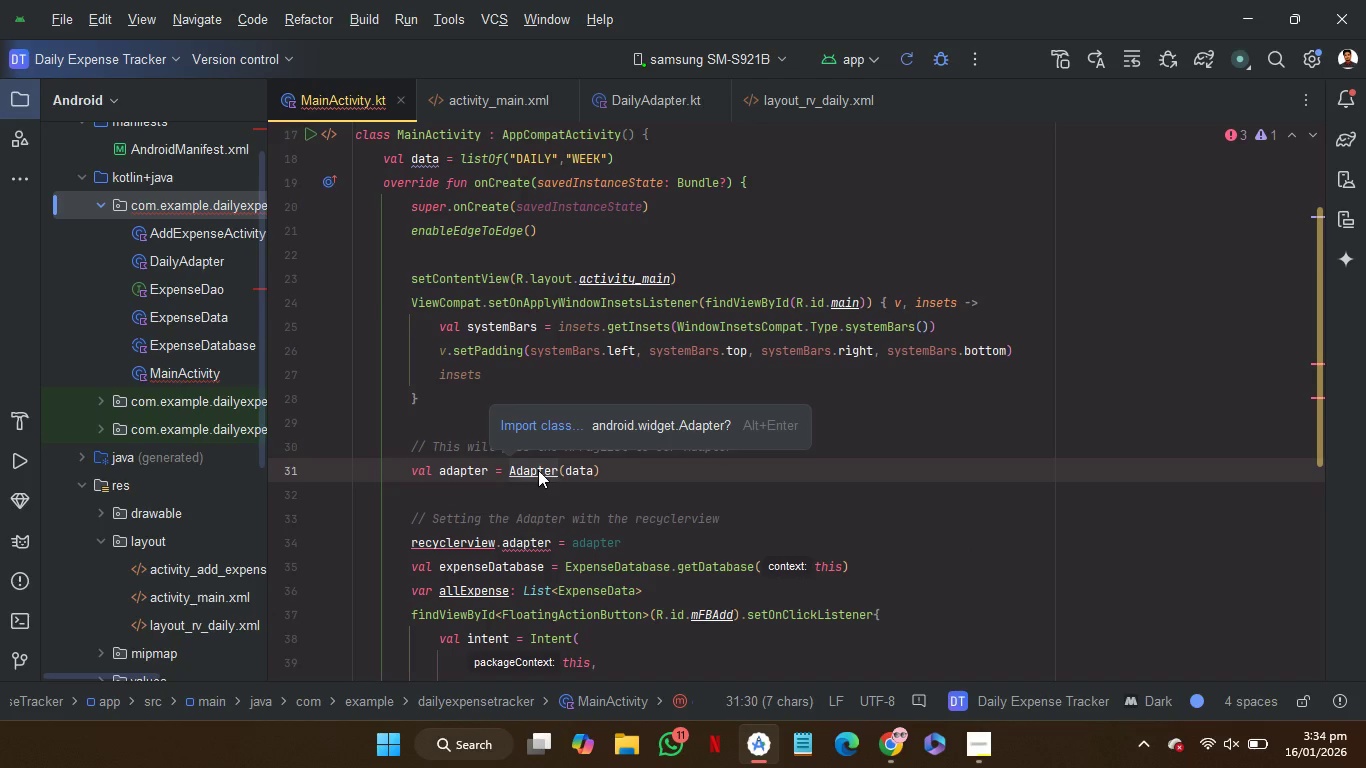 
type(Daai)
key(Backspace)
key(Backspace)
type(i)
 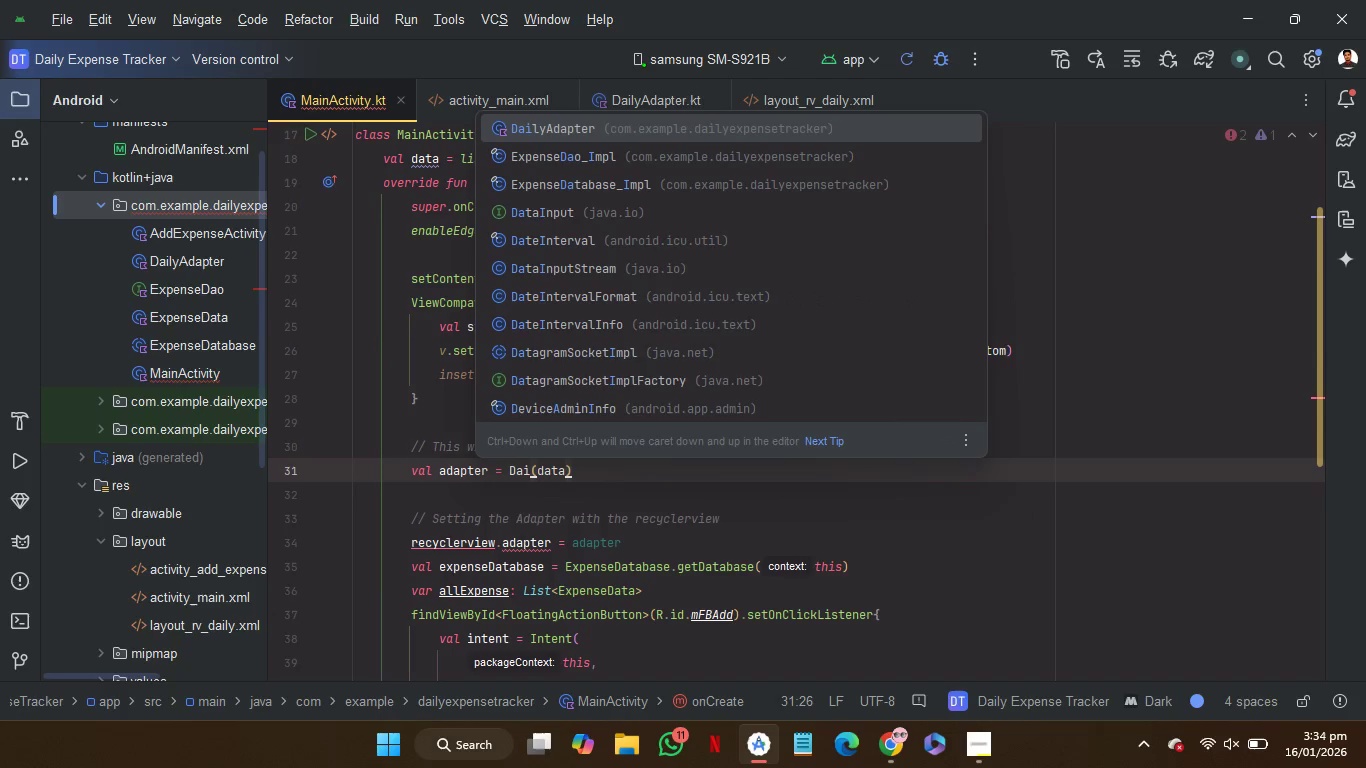 
key(Enter)
 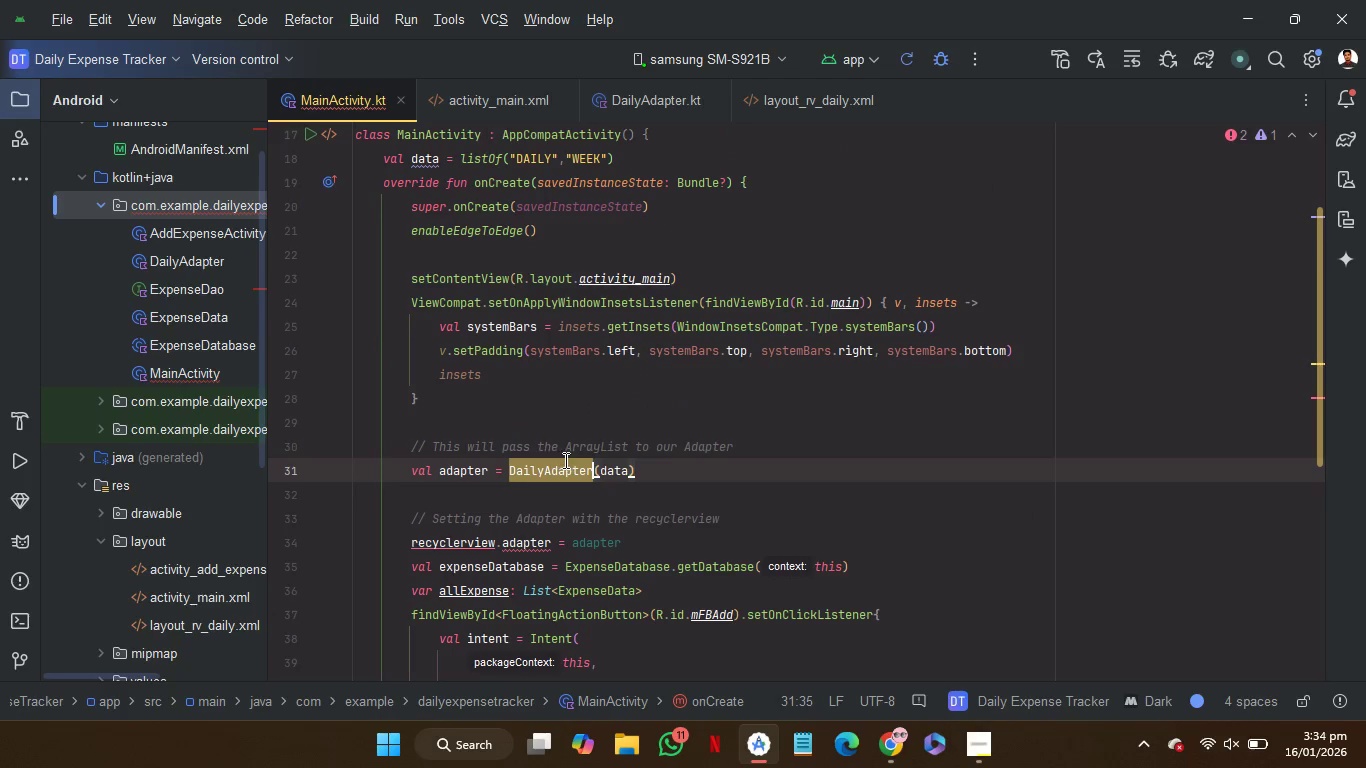 
mouse_move([584, 490])
 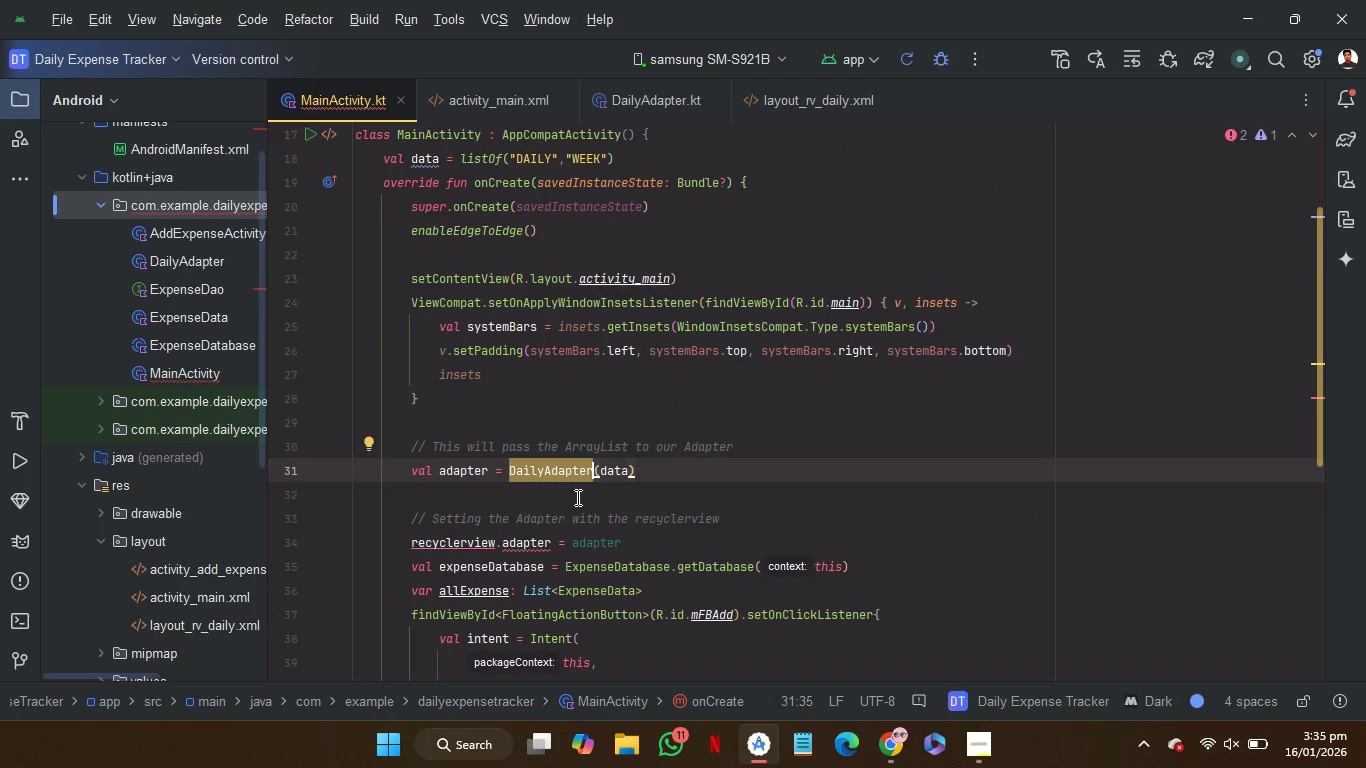 
scroll: coordinate [576, 497], scroll_direction: up, amount: 1.0
 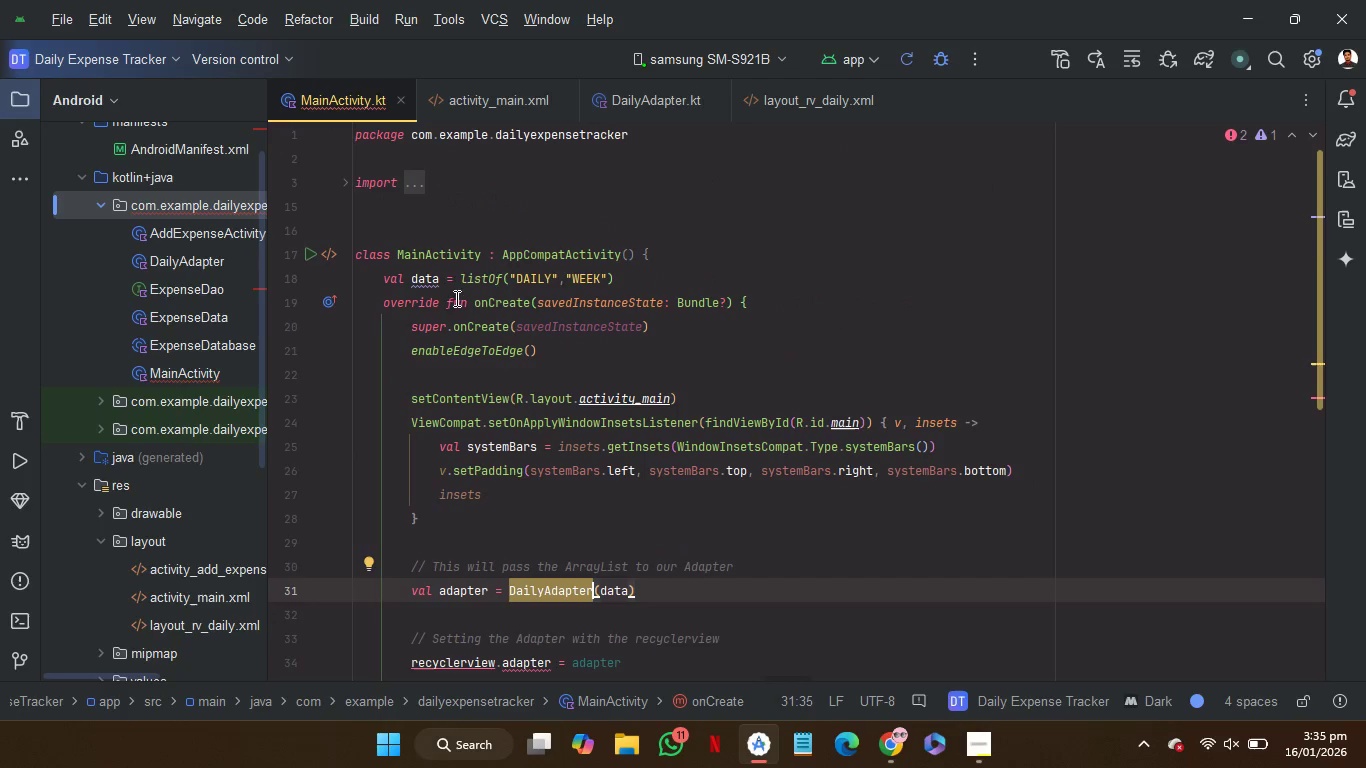 
mouse_move([439, 305])
 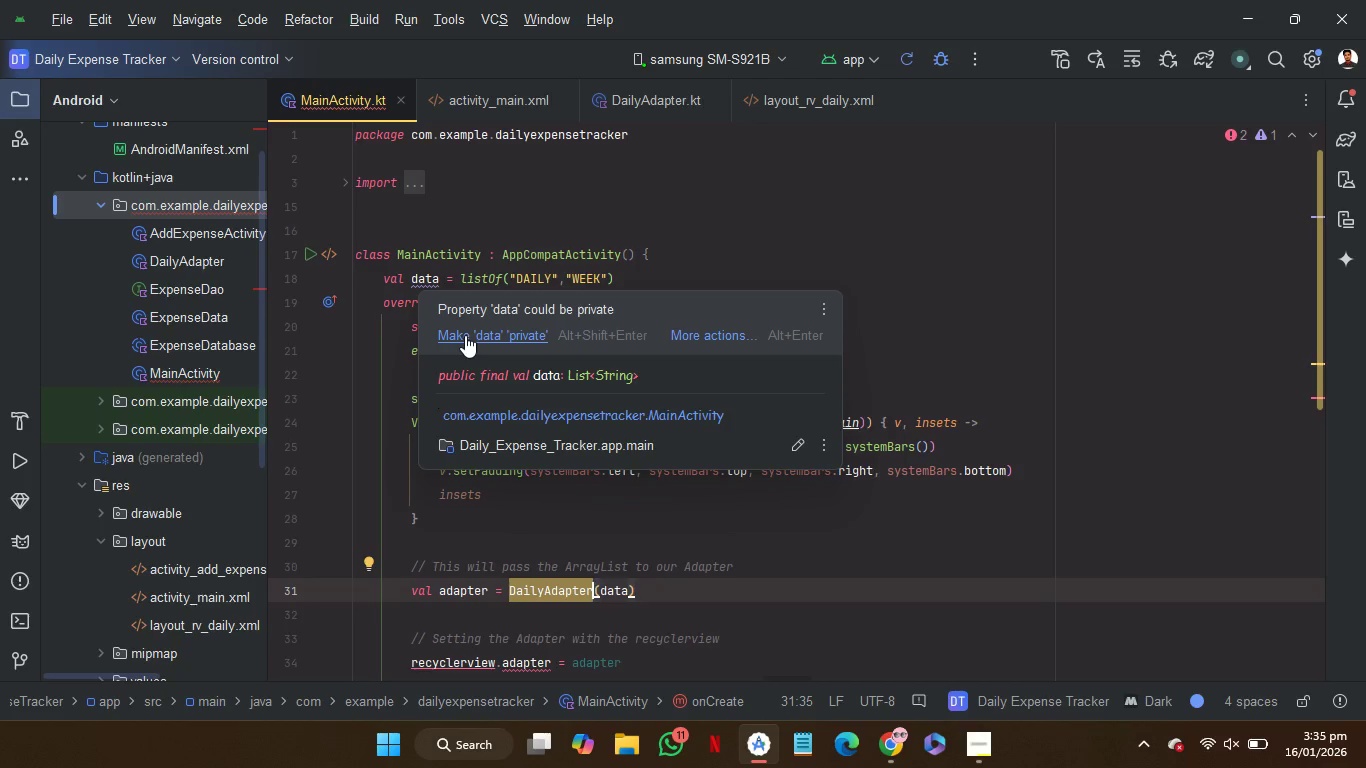 
left_click([465, 335])
 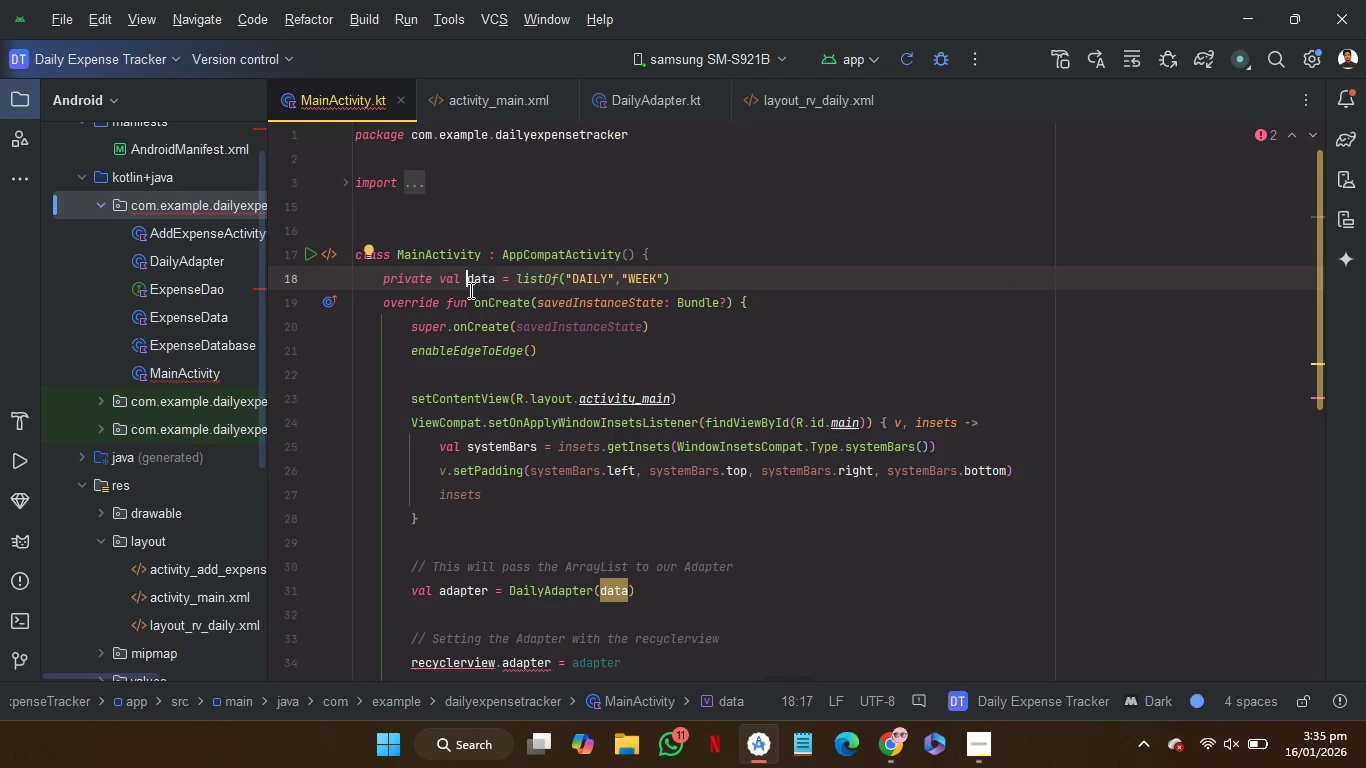 
type(daily)
 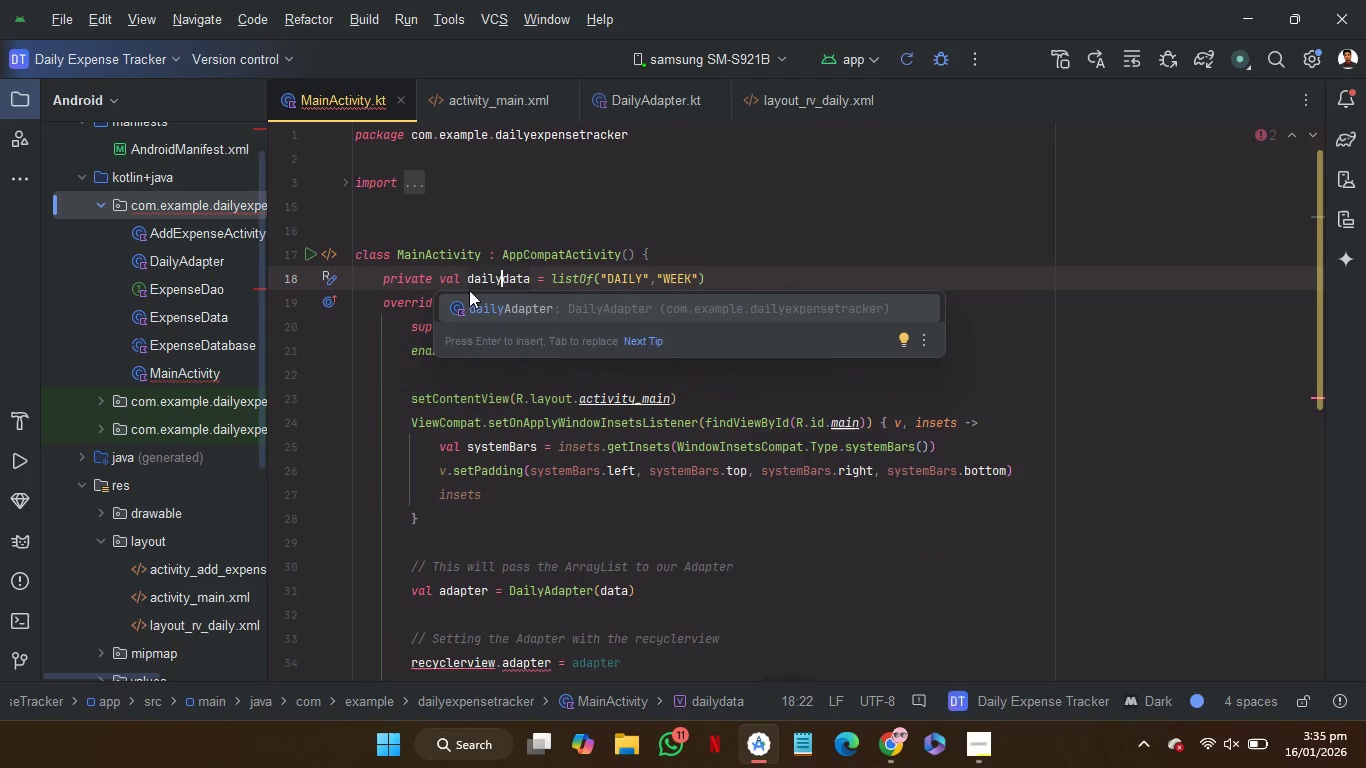 
key(ArrowRight)
 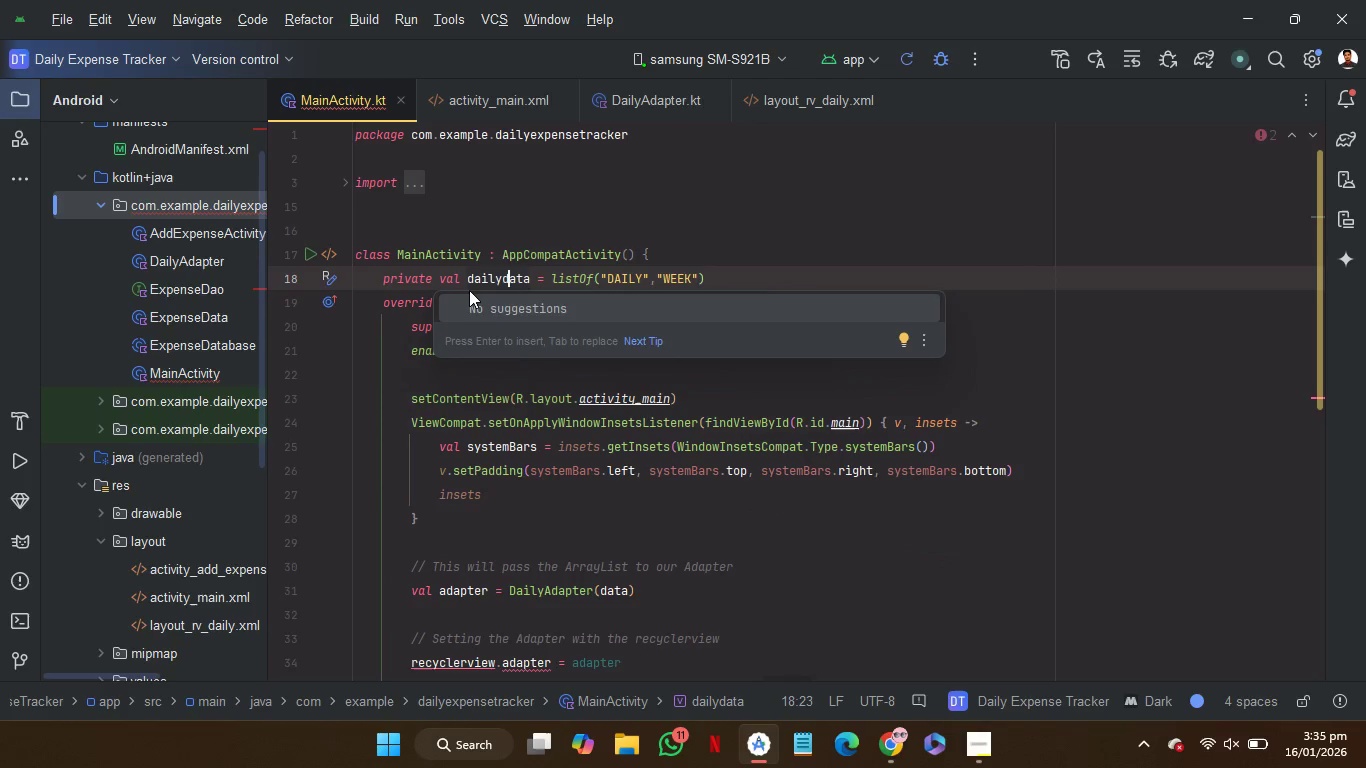 
key(Backspace)
 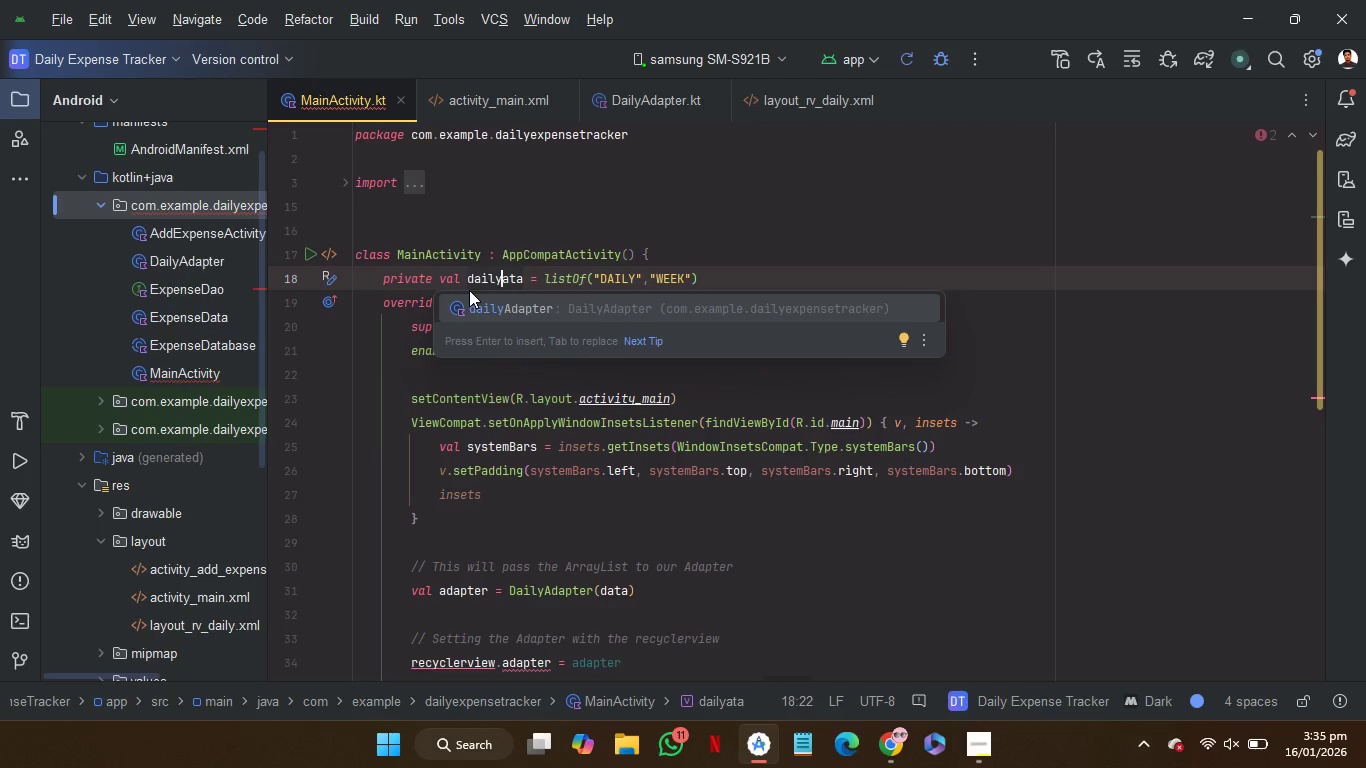 
key(Shift+D)
 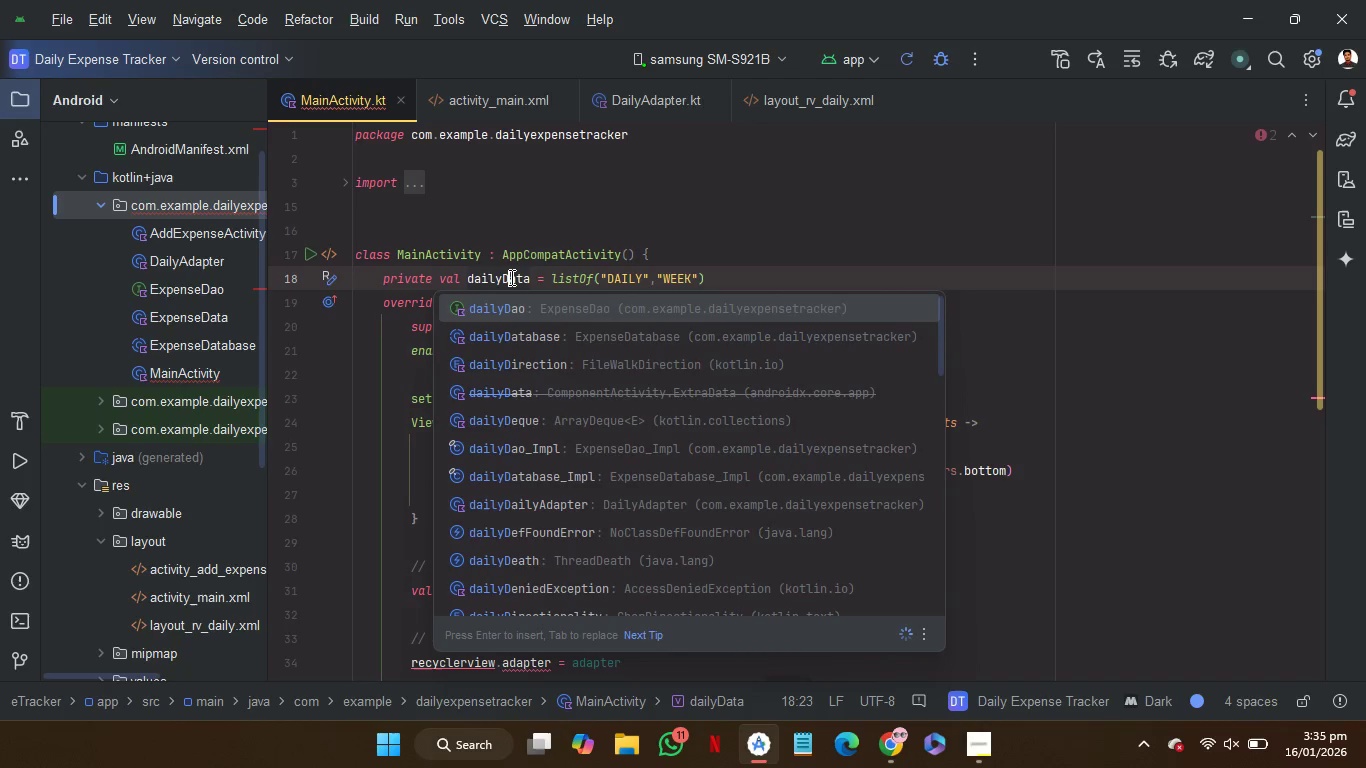 
double_click([510, 277])
 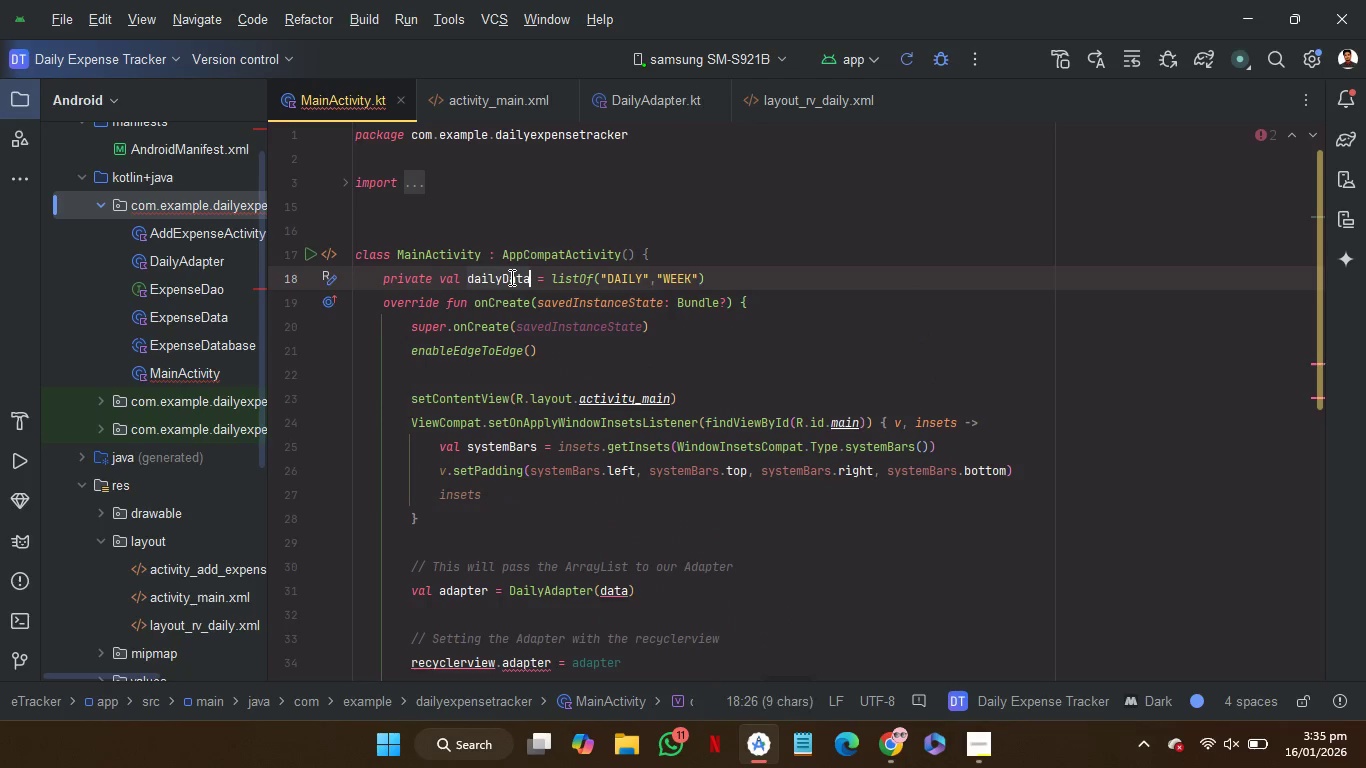 
key(Control+C)
 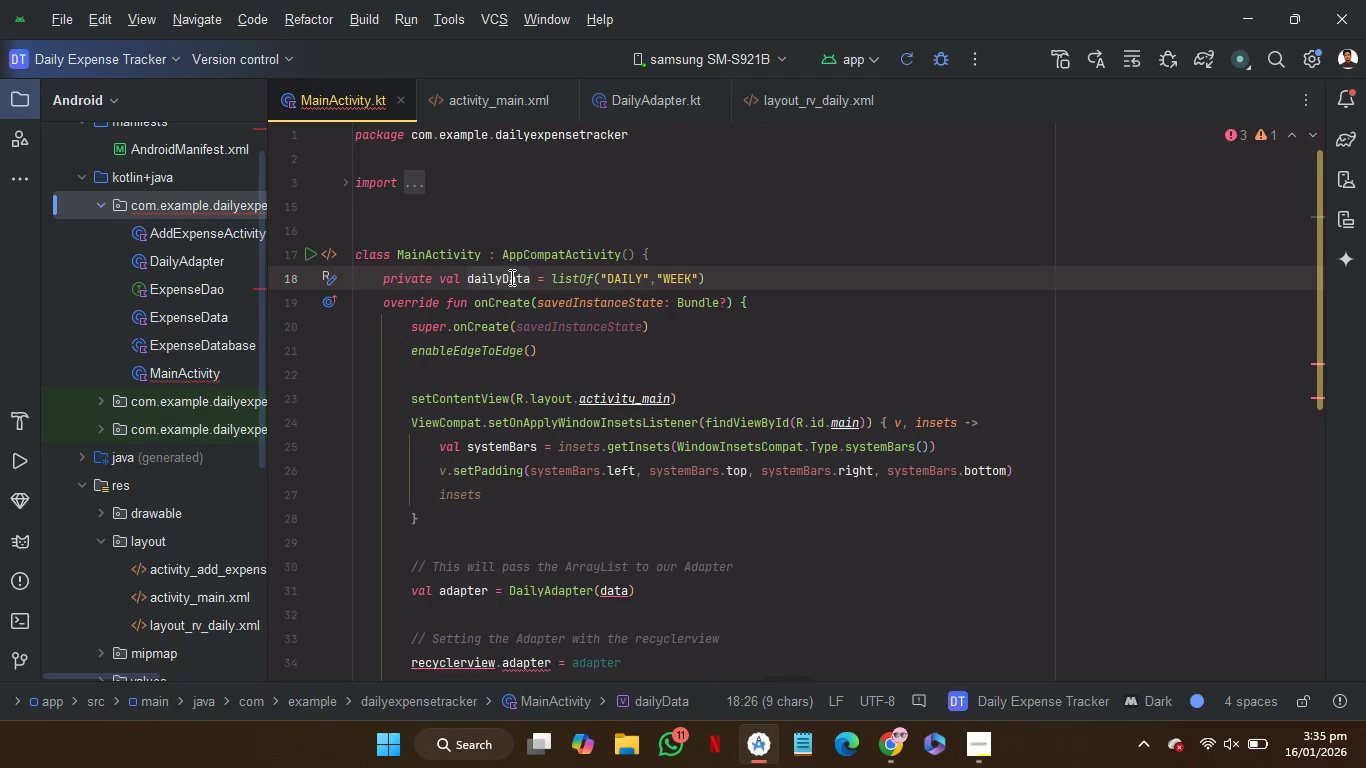 
key(Control+C)
 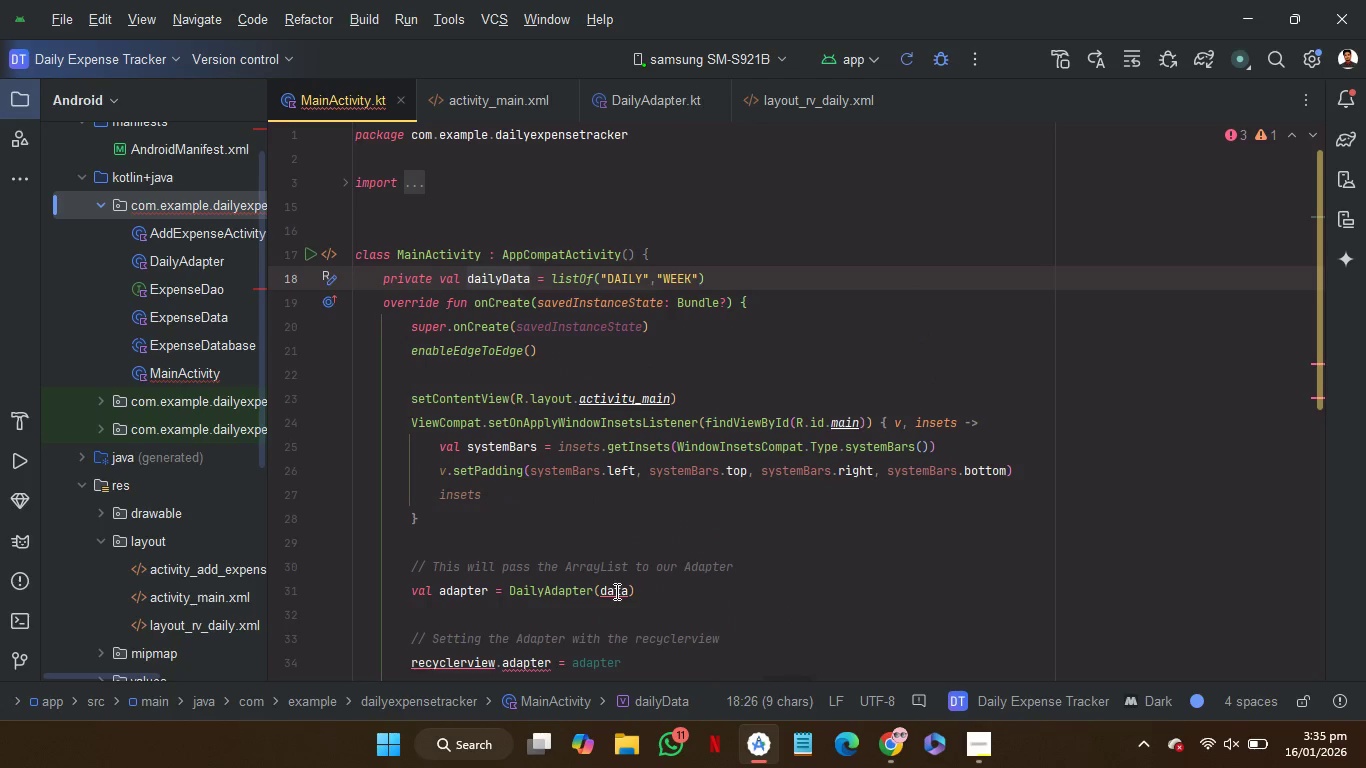 
double_click([615, 591])
 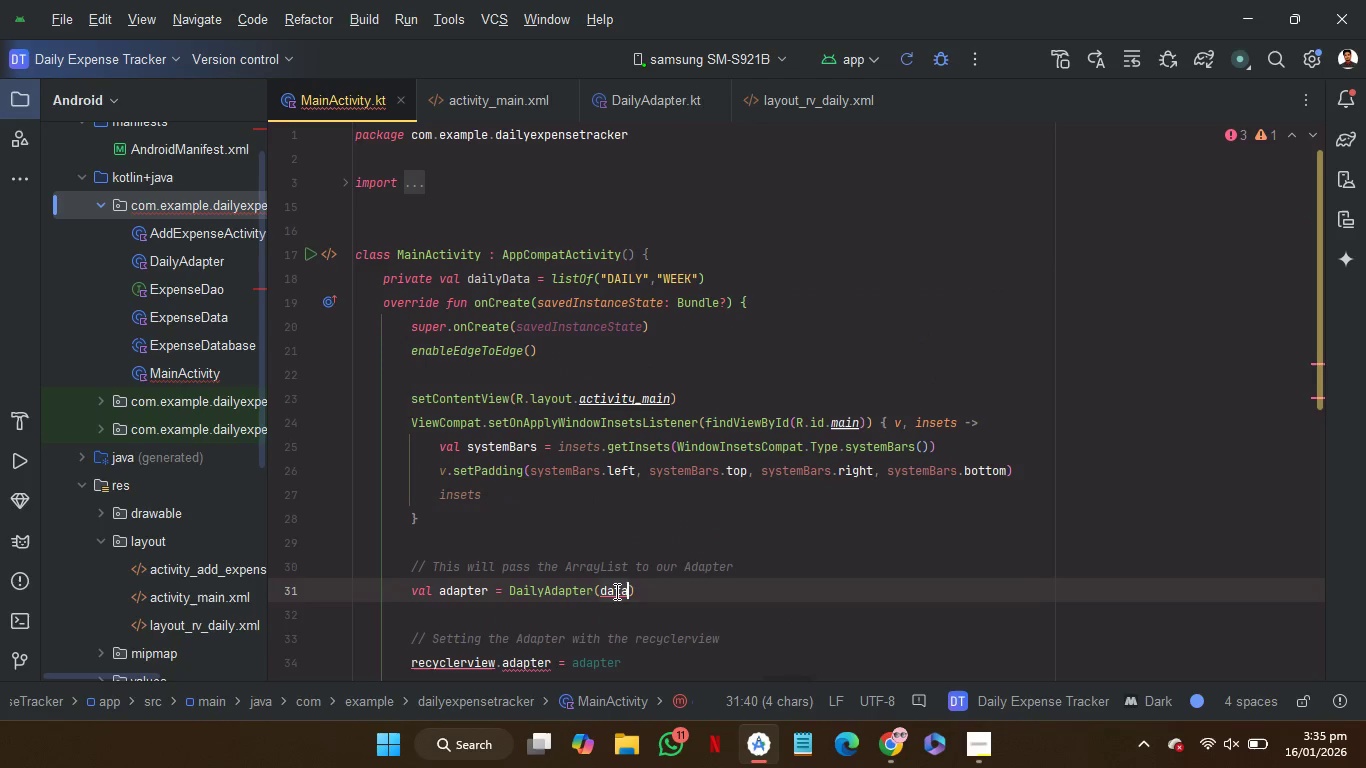 
key(Control+V)
 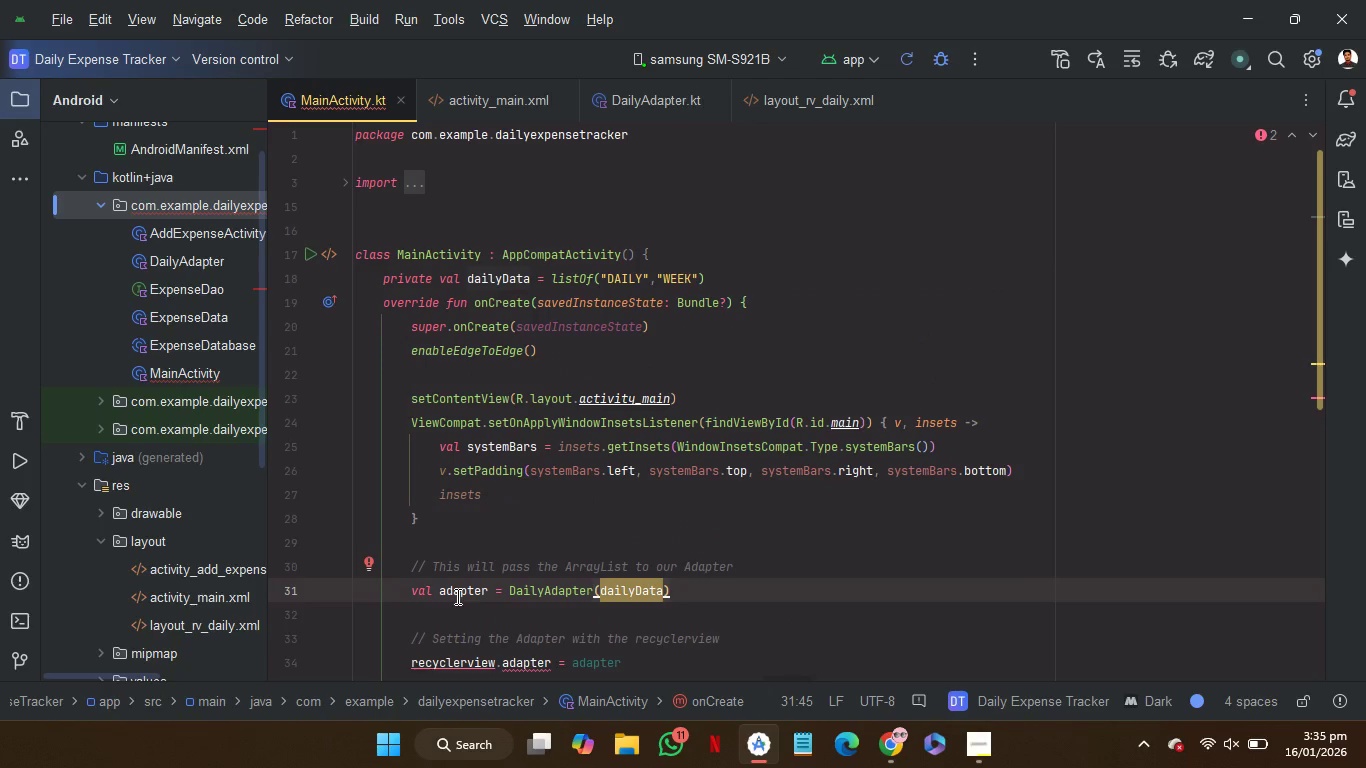 
double_click([456, 596])
 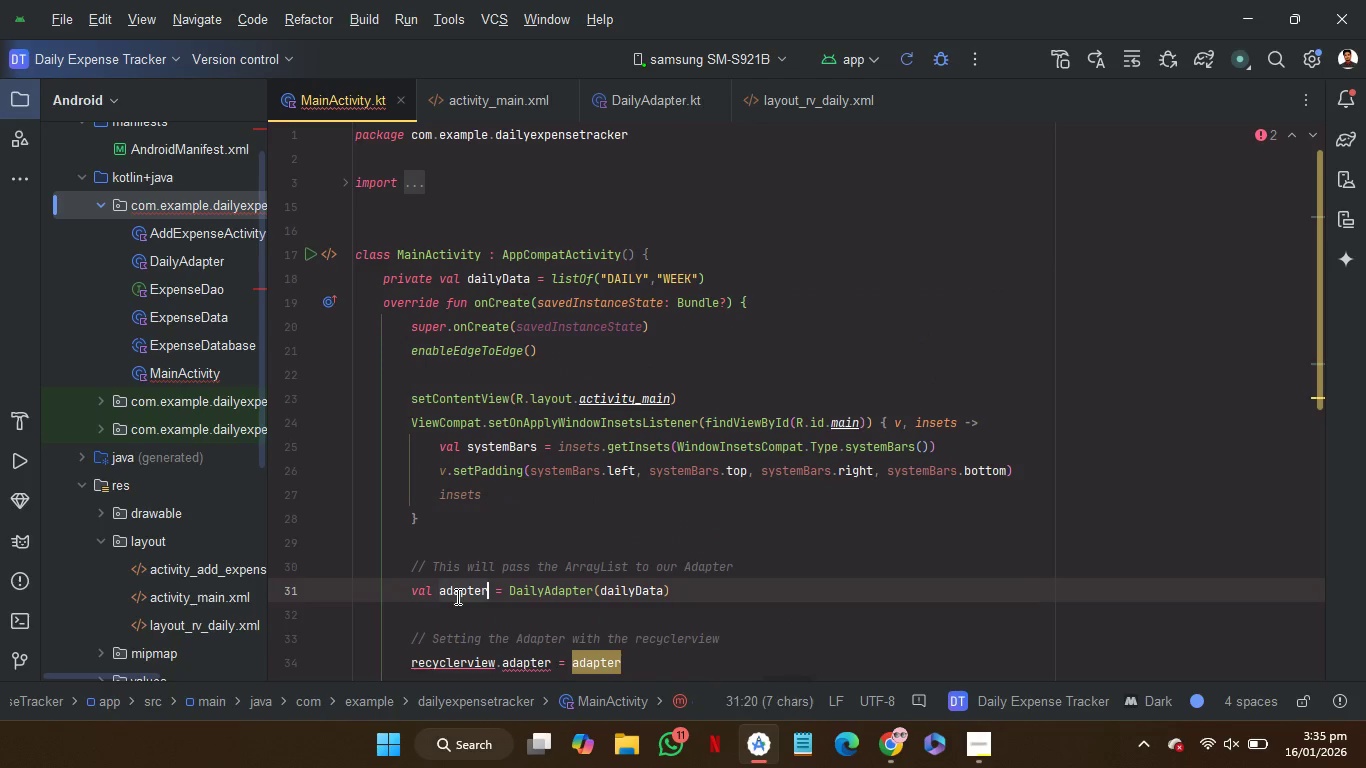 
key(Control+C)
 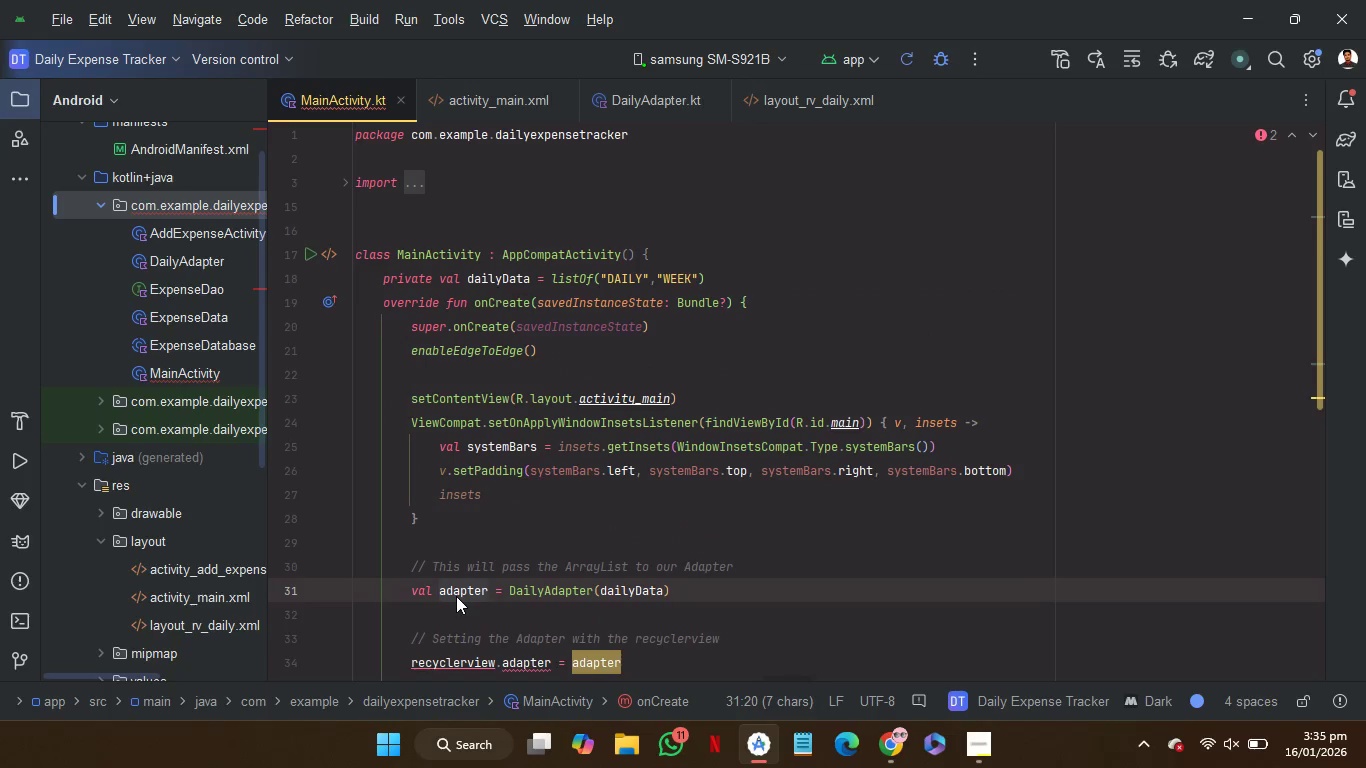 
key(Control+C)
 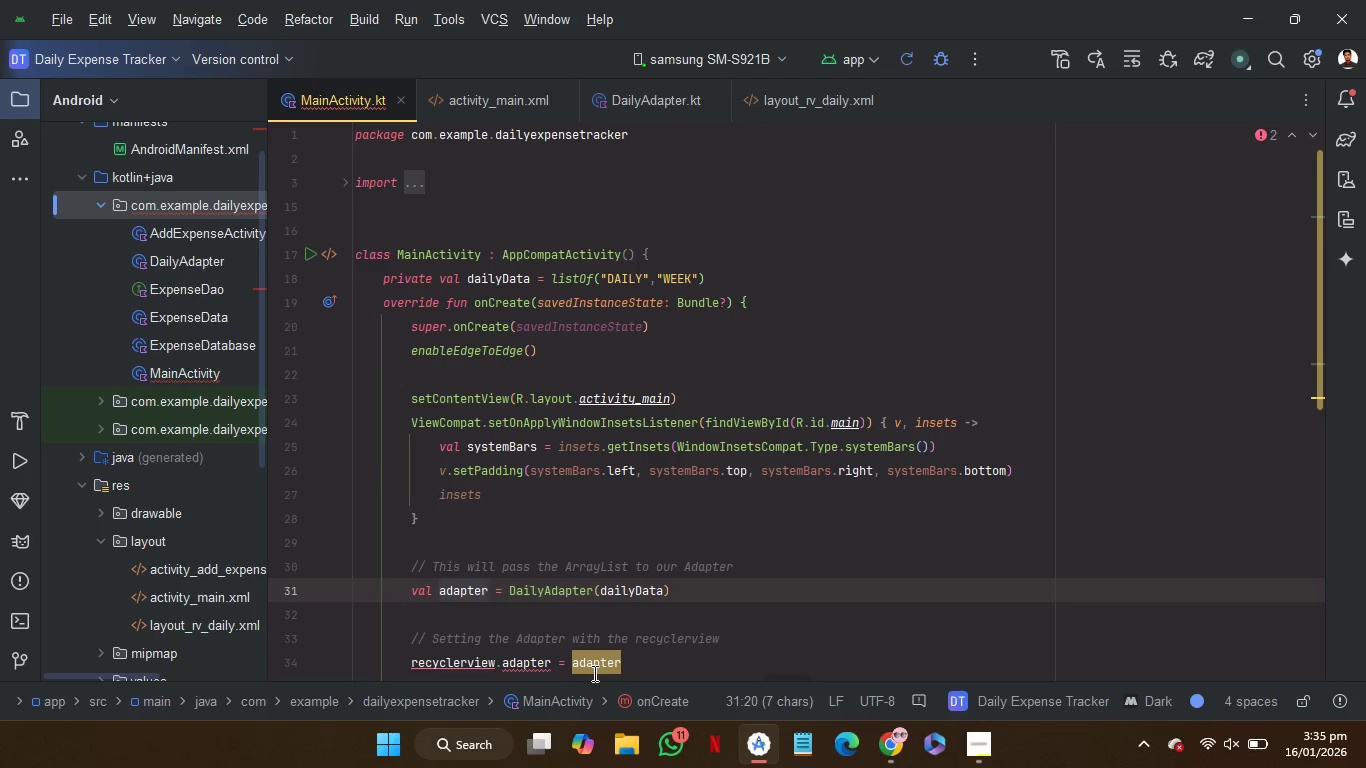 
double_click([593, 673])
 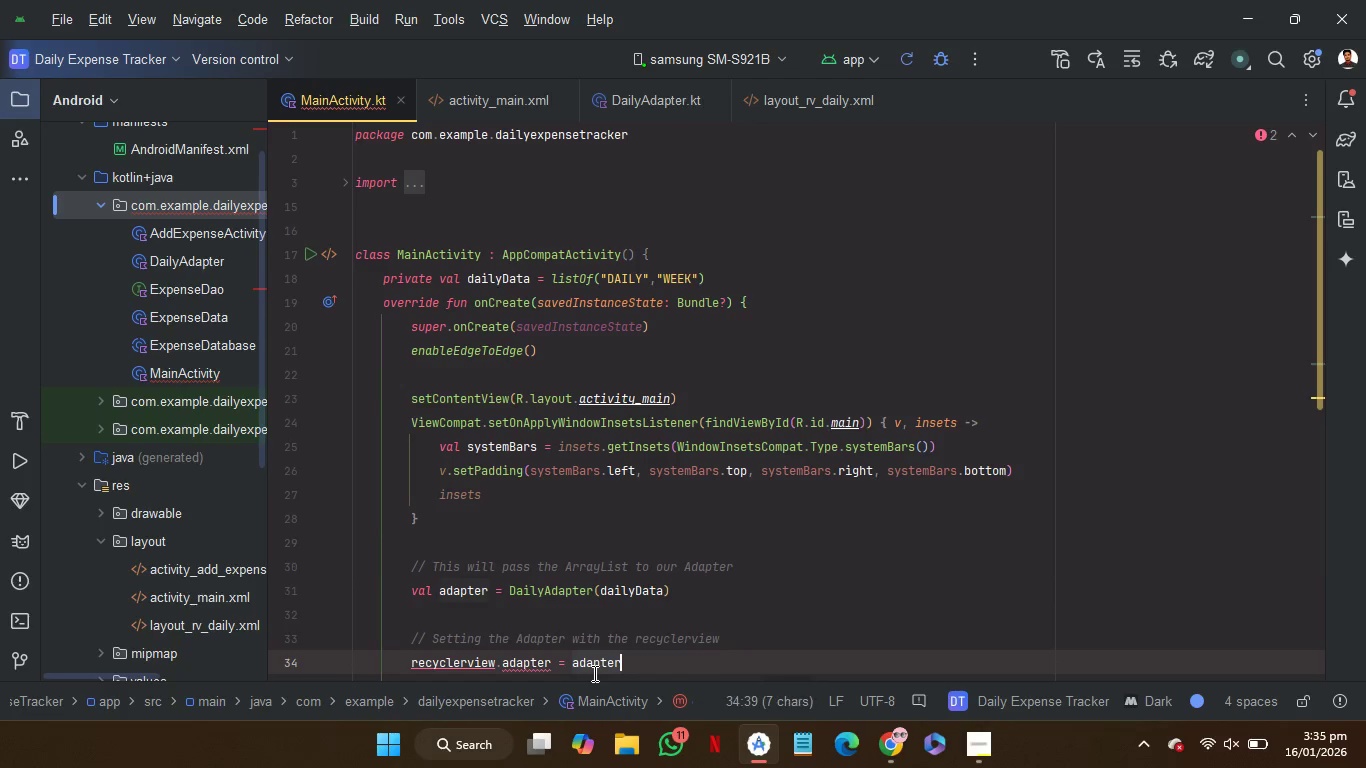 
key(Control+V)
 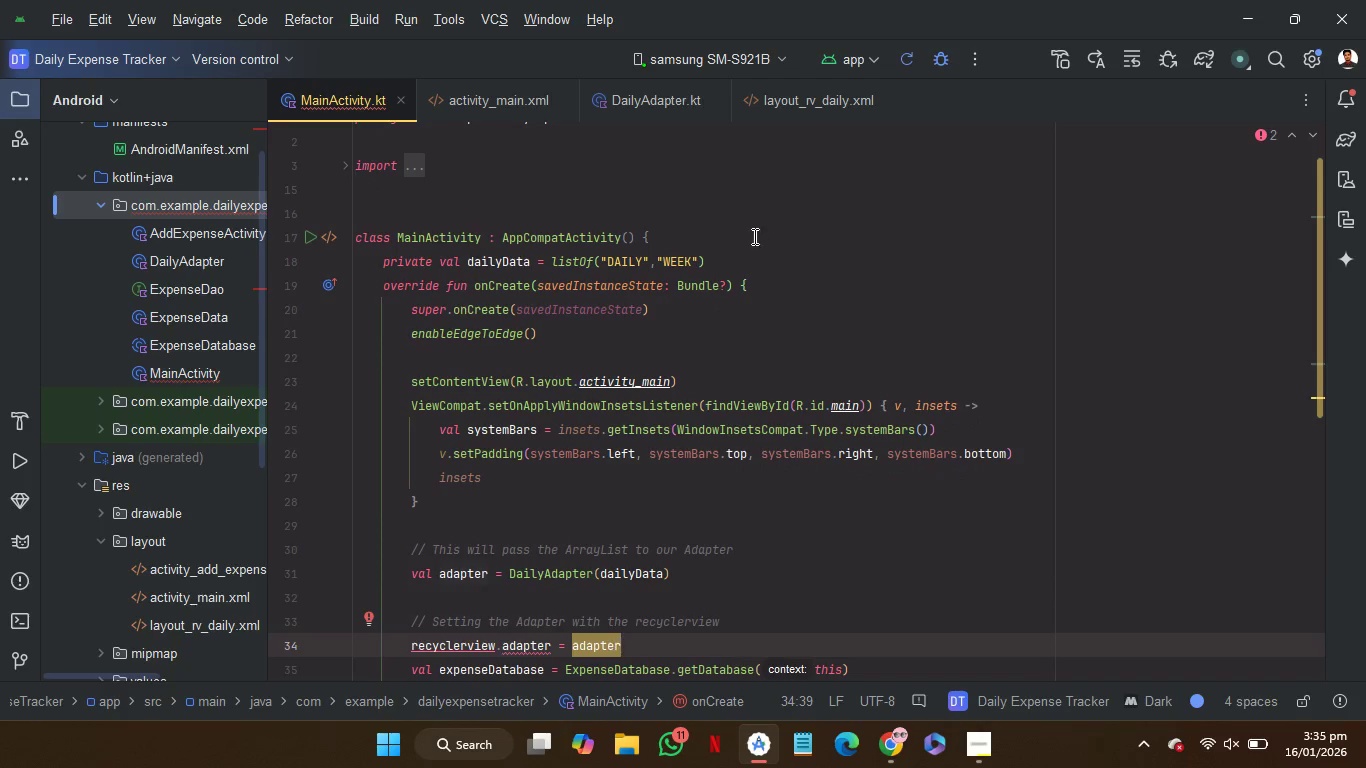 
left_click([641, 108])
 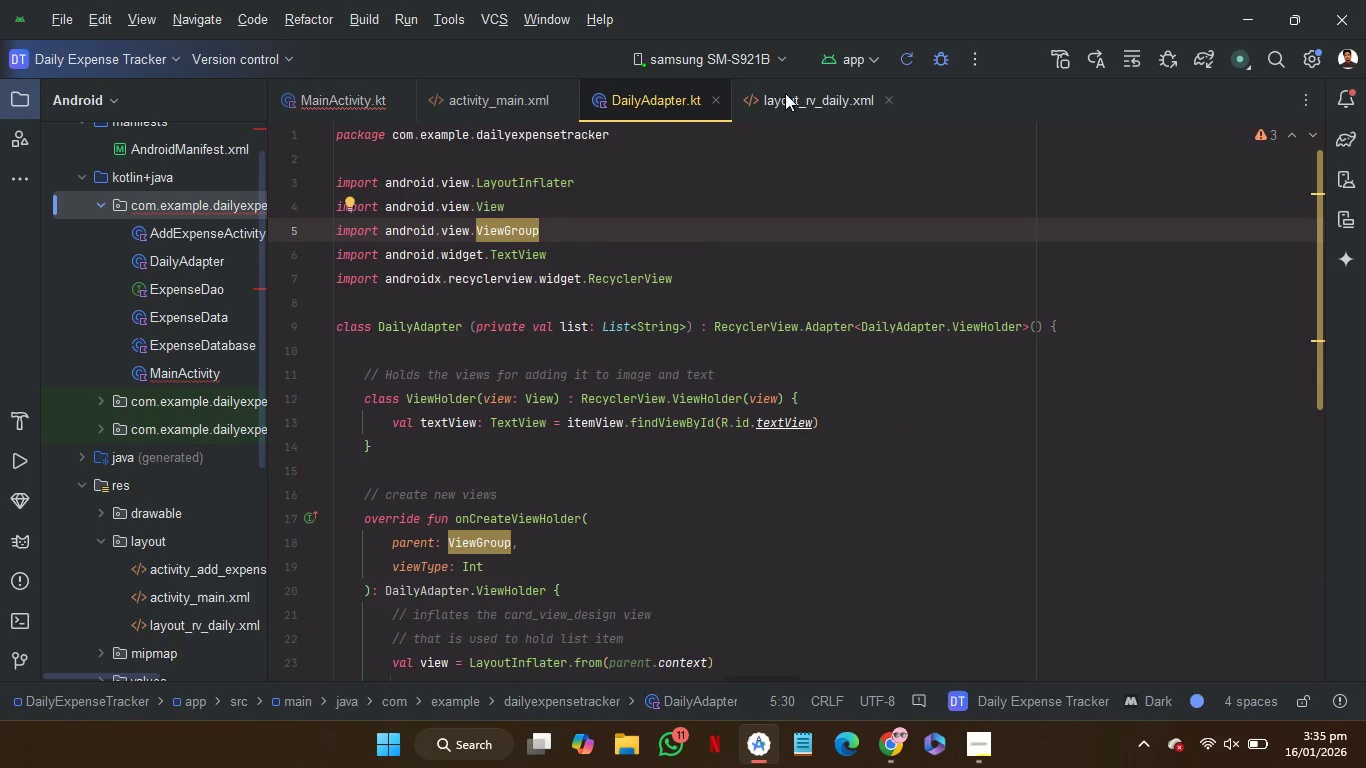 
left_click([790, 96])
 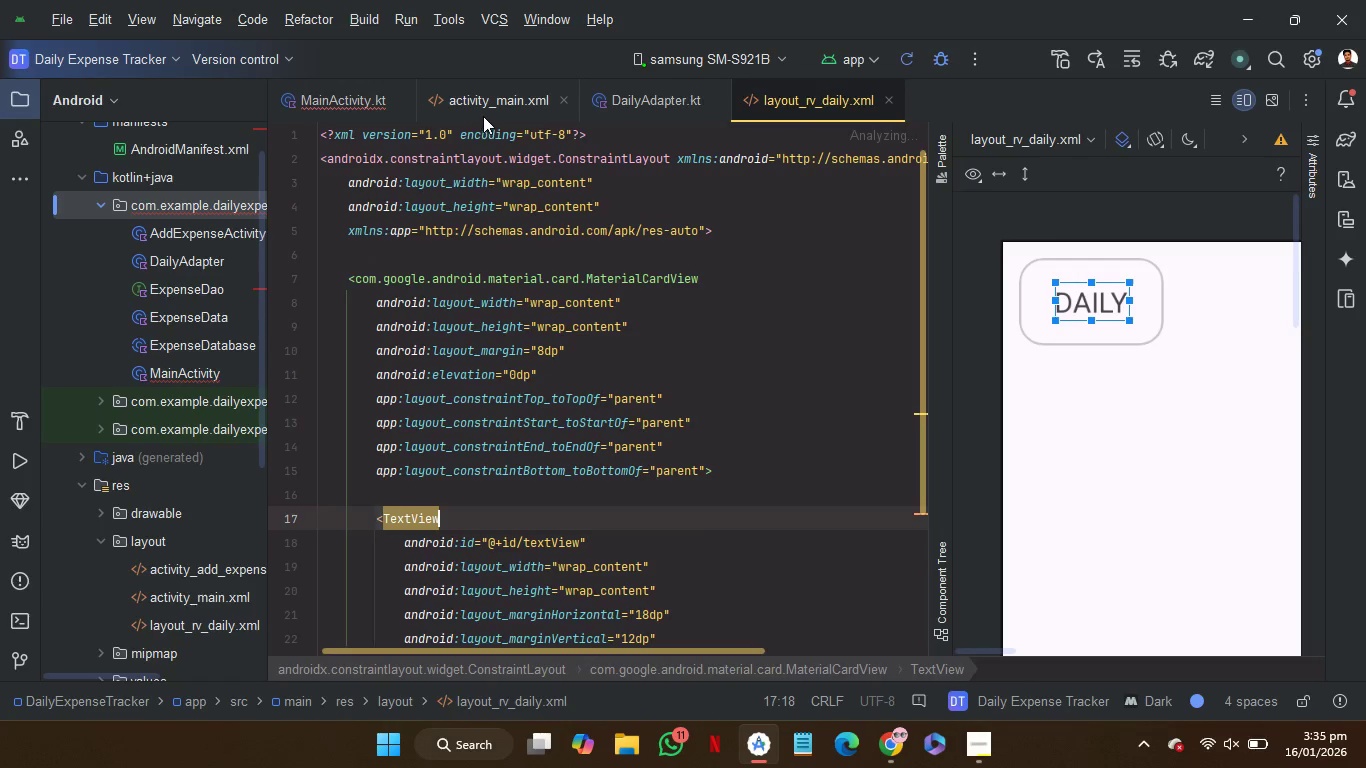 
left_click([483, 110])
 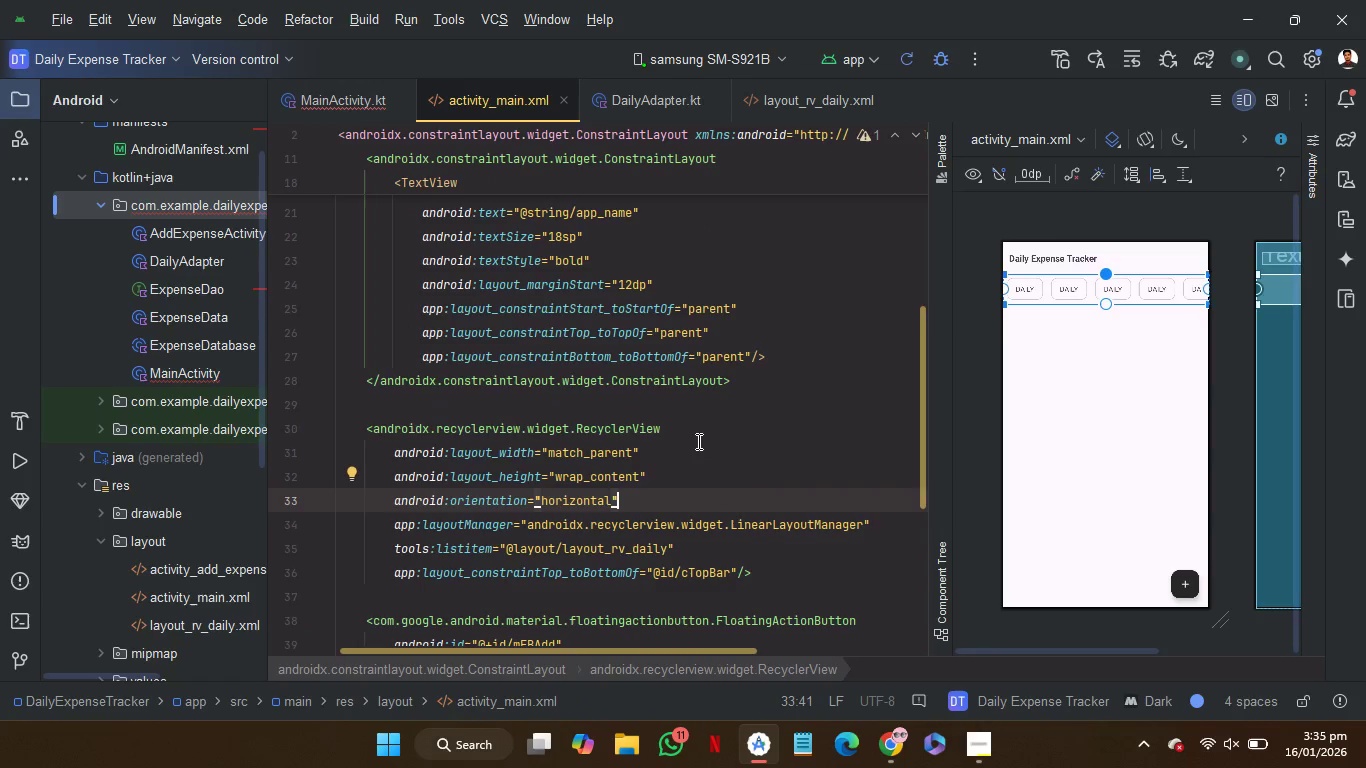 
left_click([689, 426])
 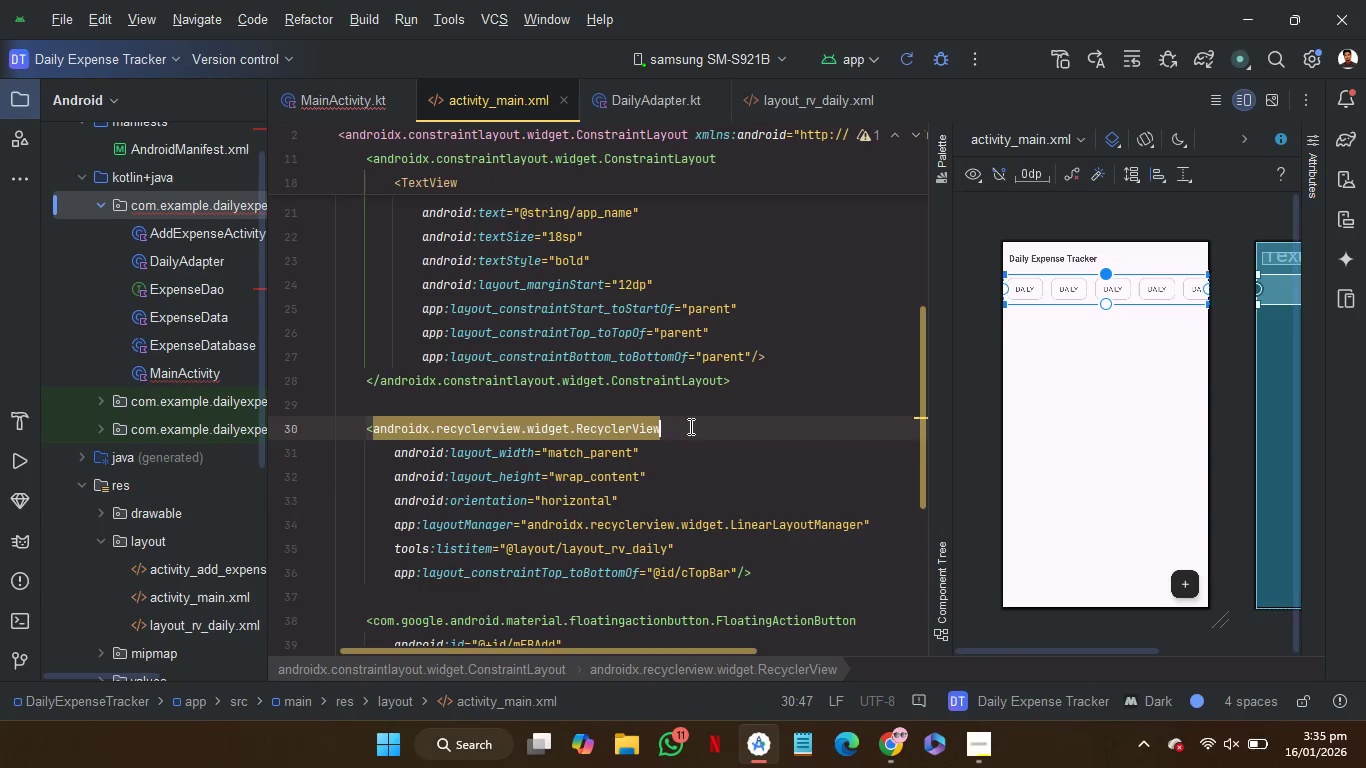 
key(Enter)
 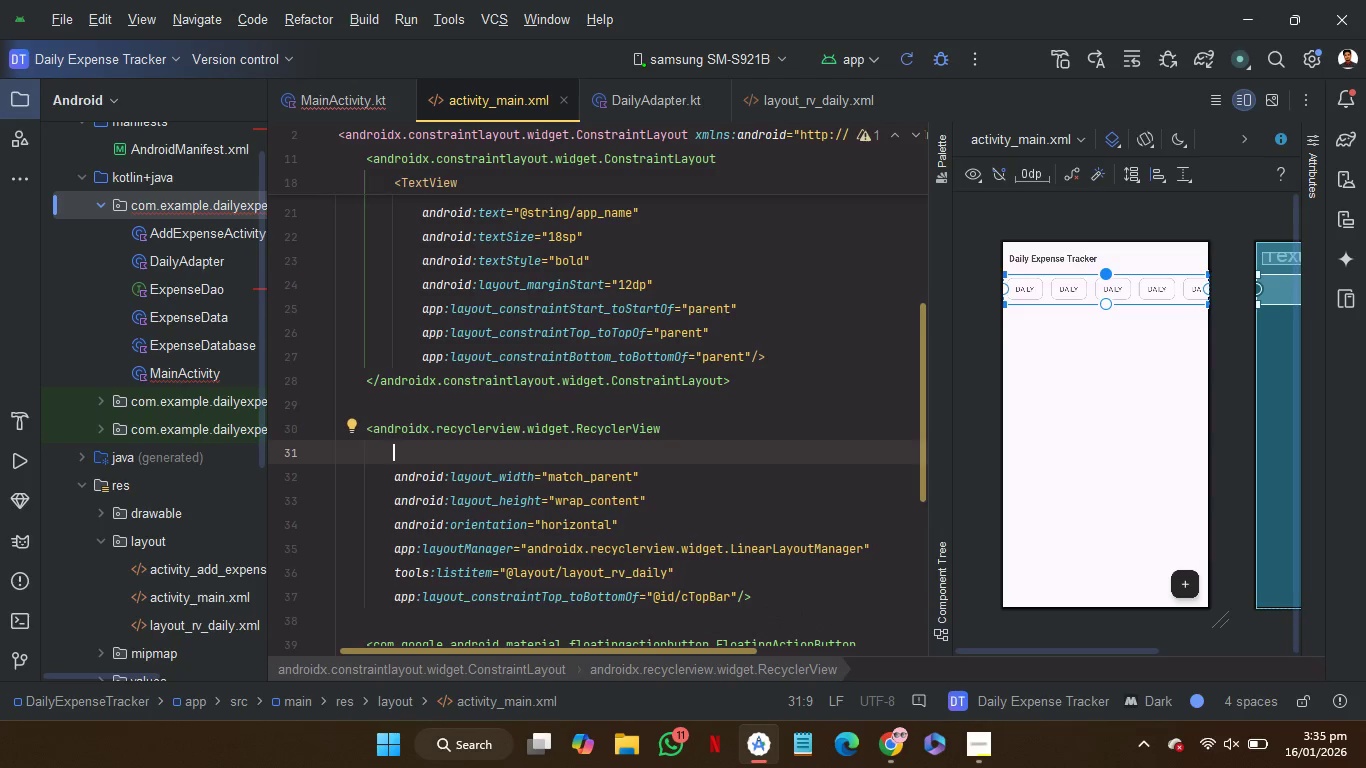 
type(id)
 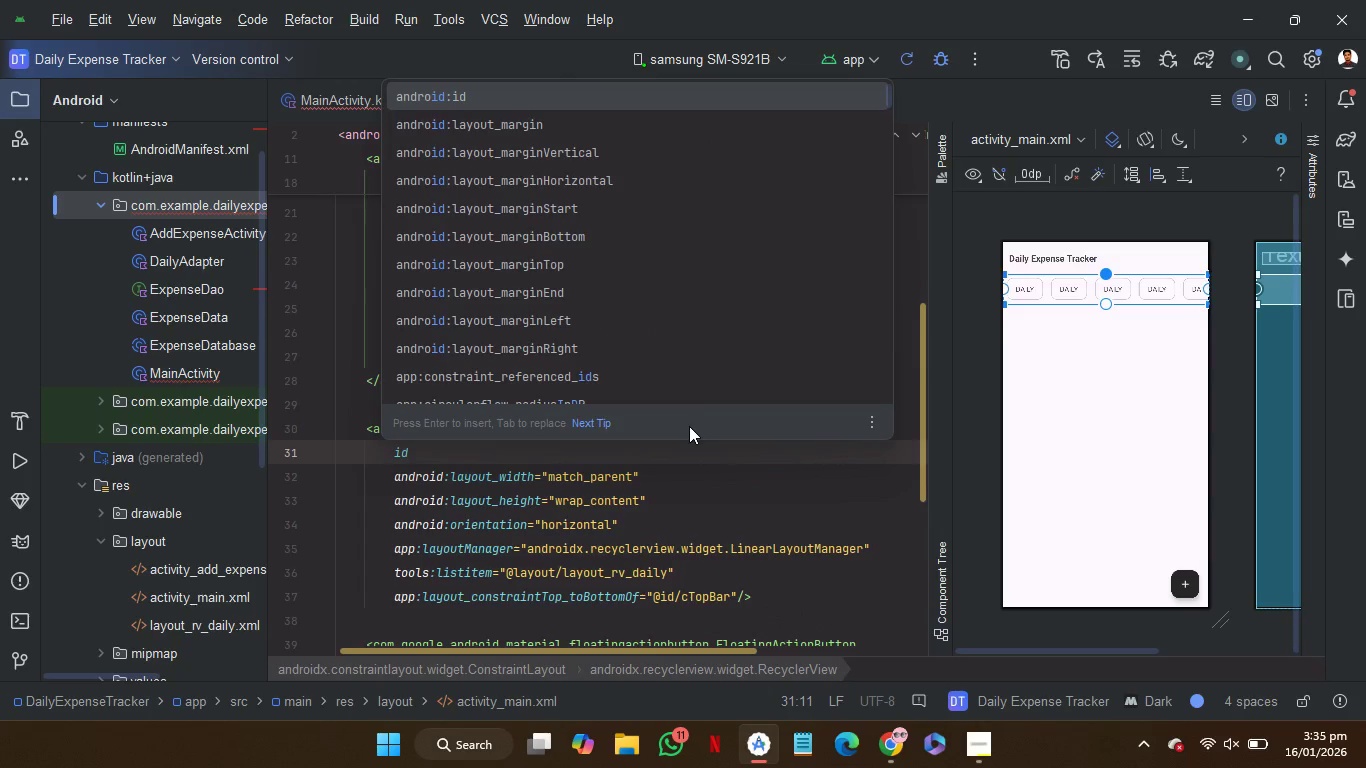 
key(Enter)
 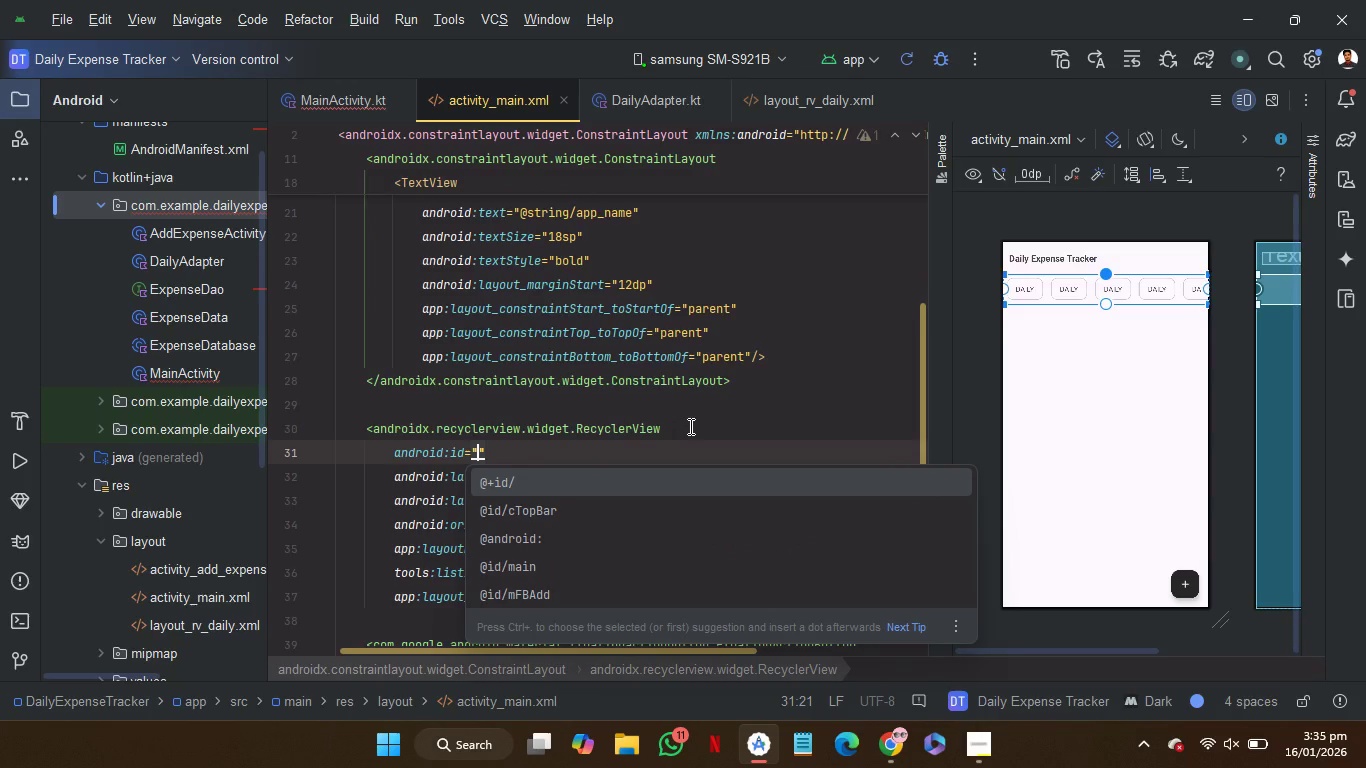 
key(Enter)
 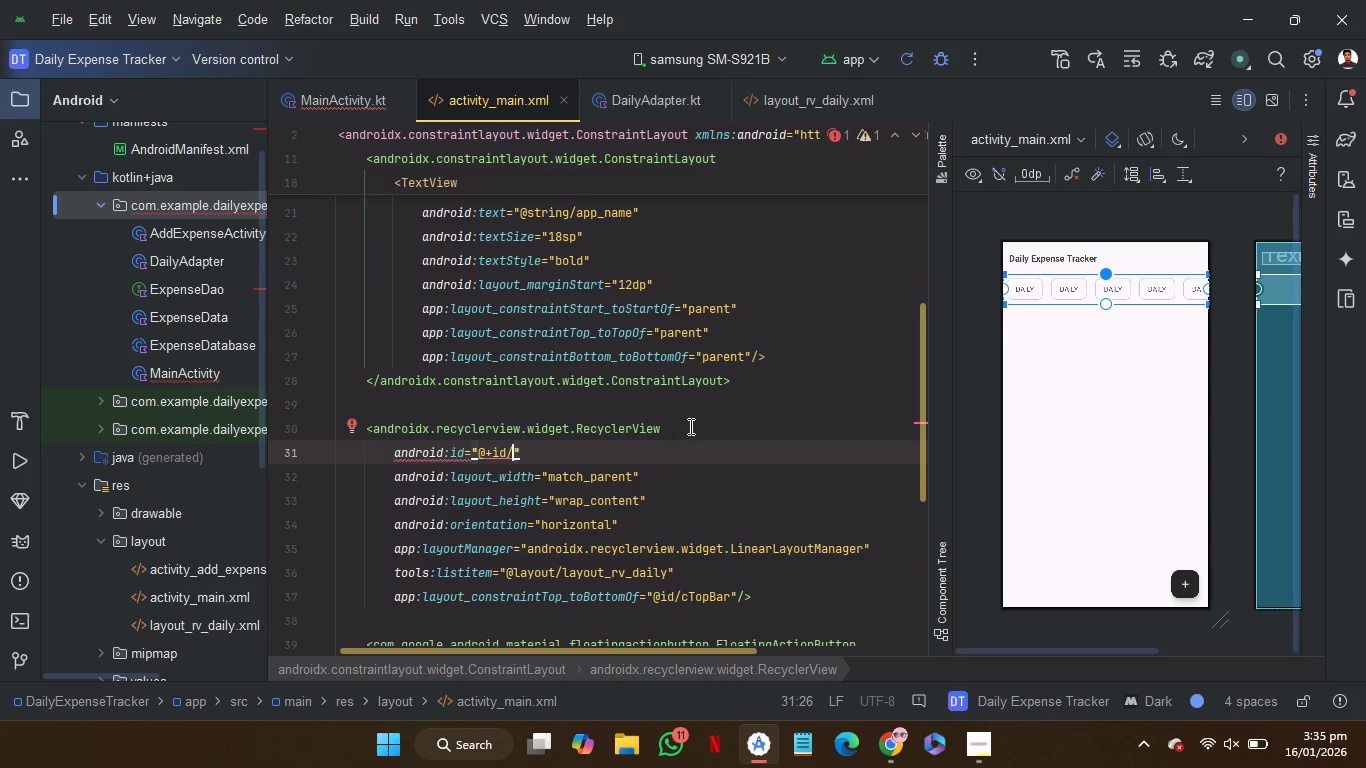 
type(rvDaily)
 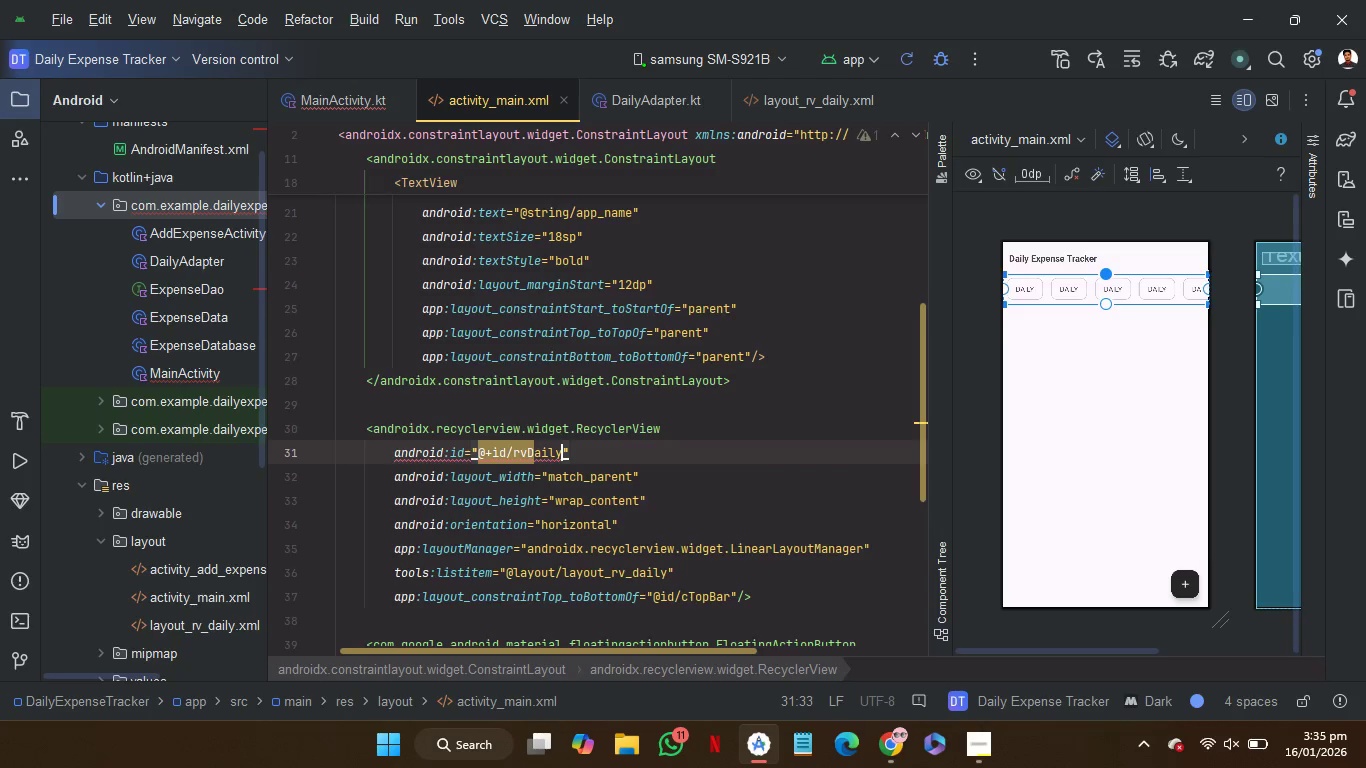 
left_click([343, 101])
 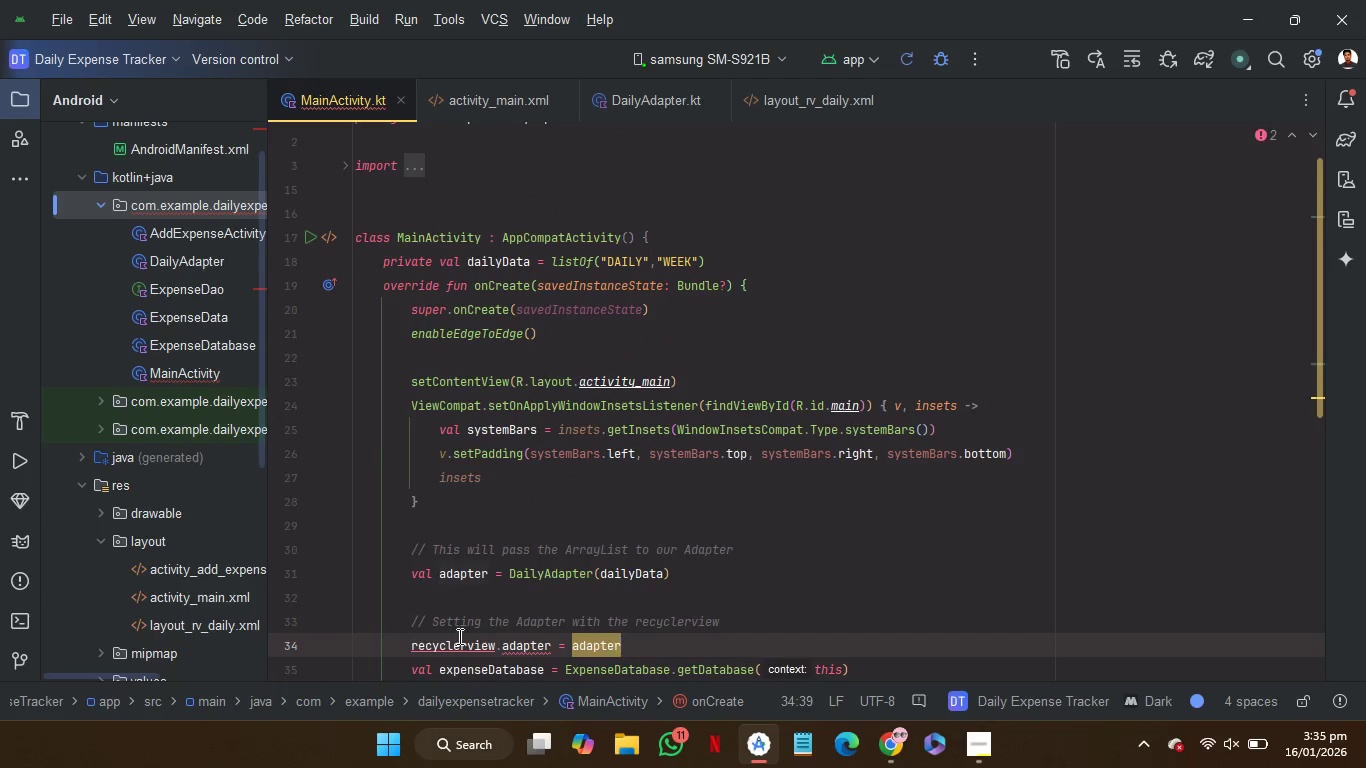 
double_click([457, 637])
 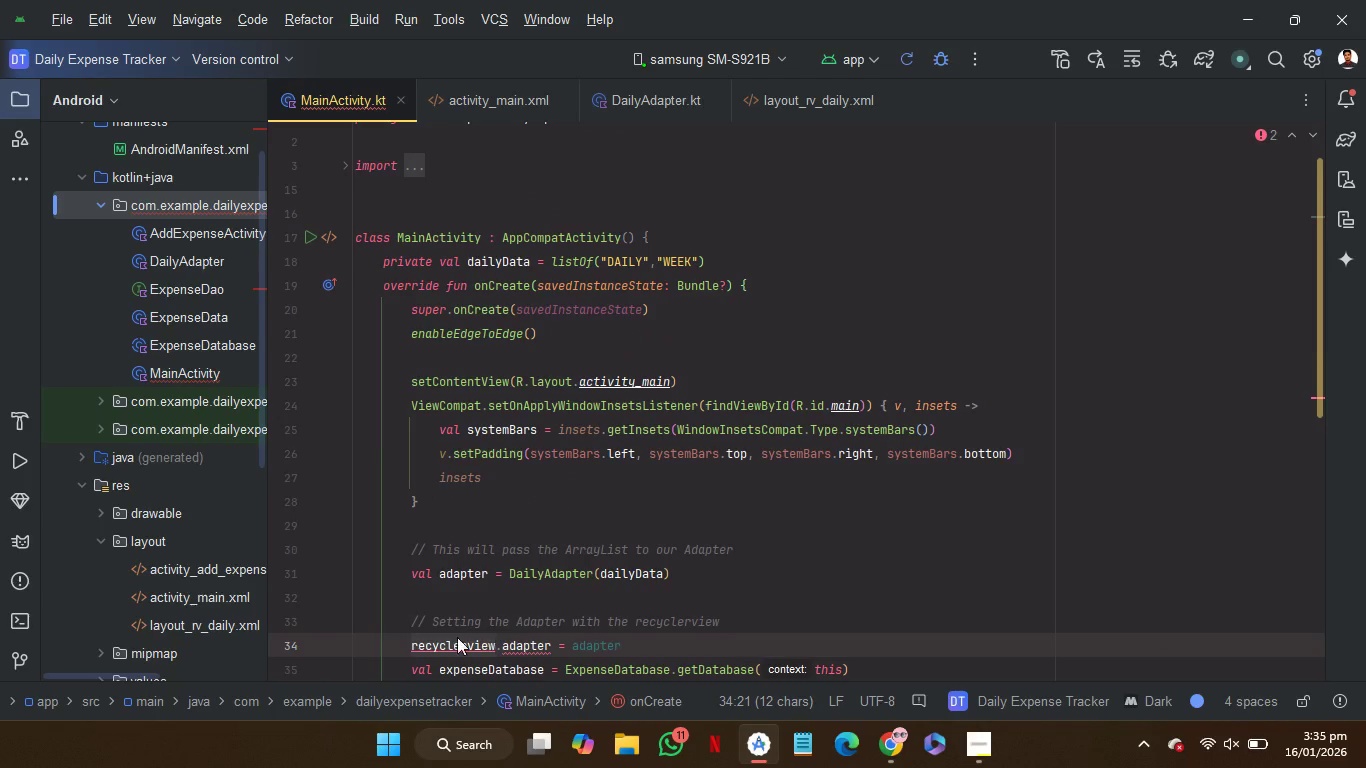 
type(bi)
 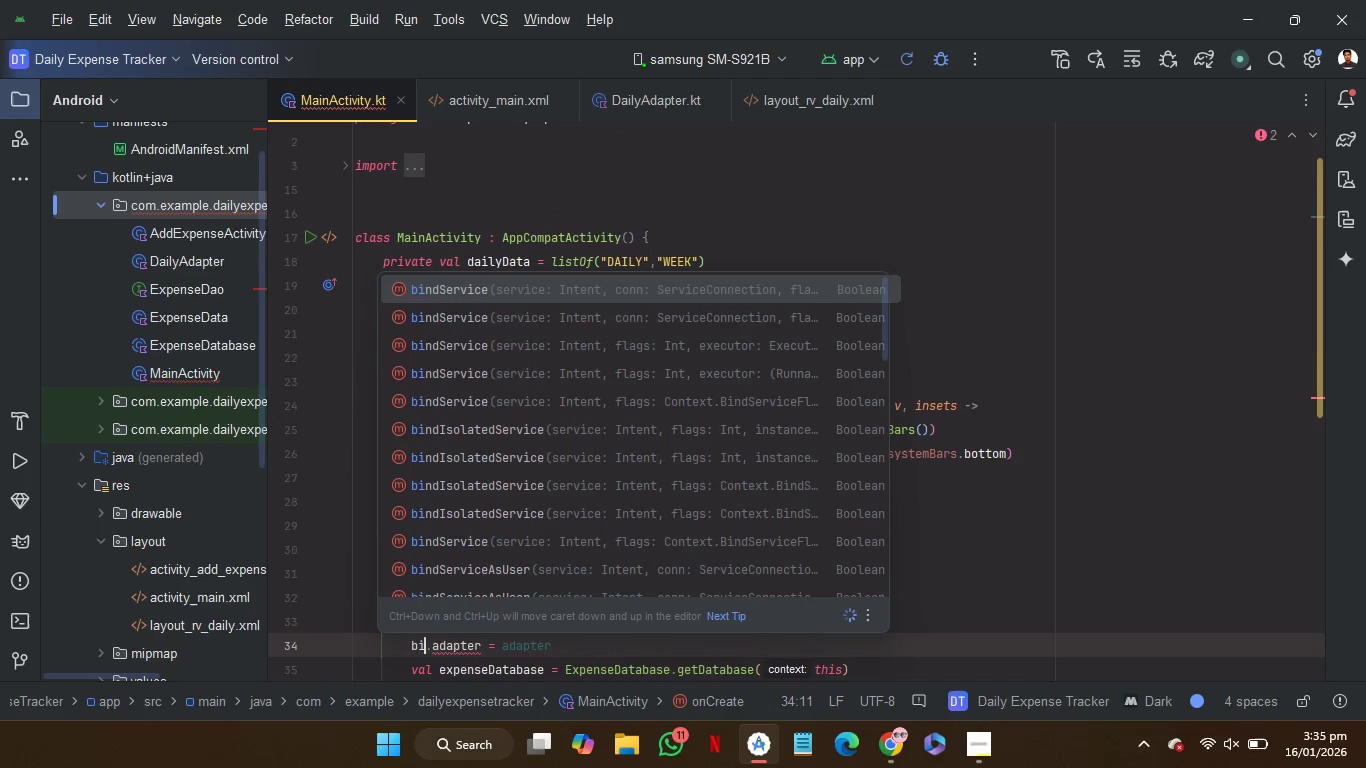 
key(Enter)
 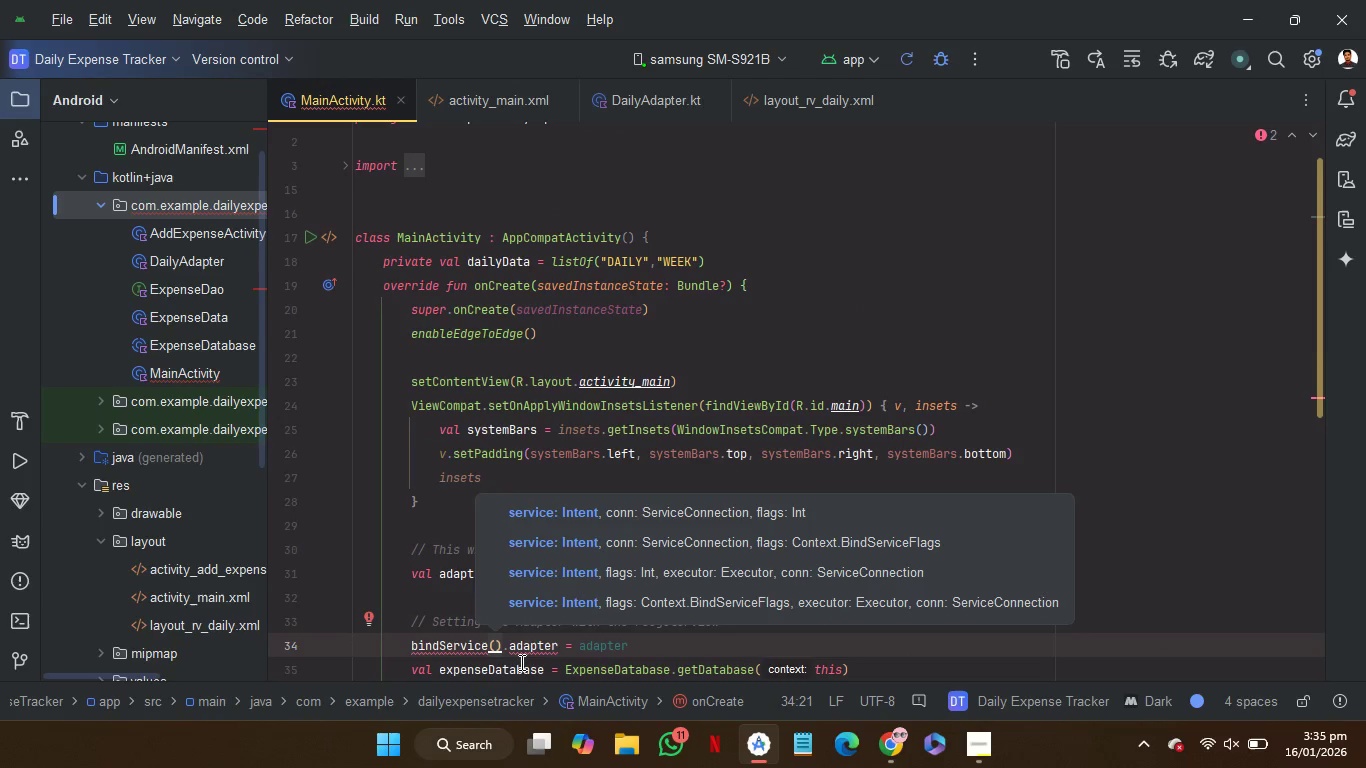 
hold_key(key=ShiftLeft, duration=1.11)
 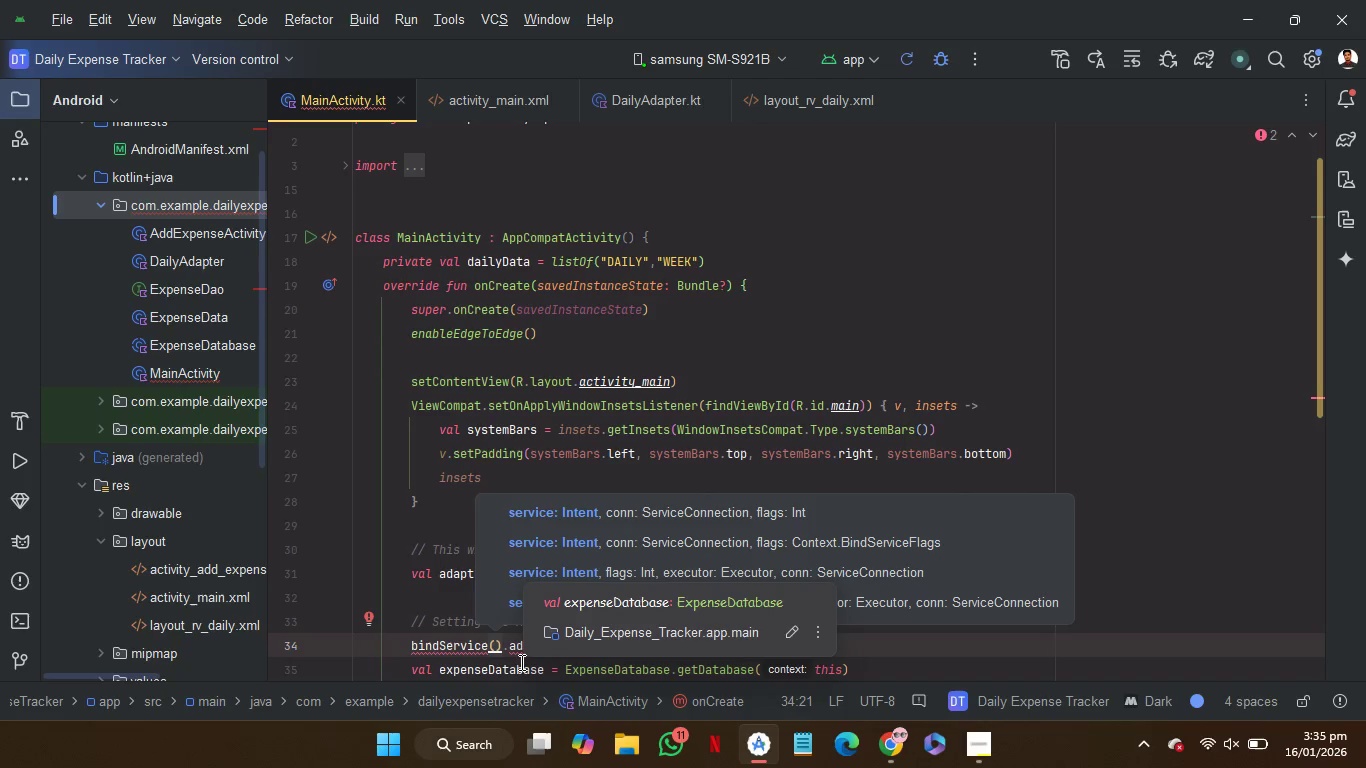 
hold_key(key=ControlLeft, duration=0.91)
 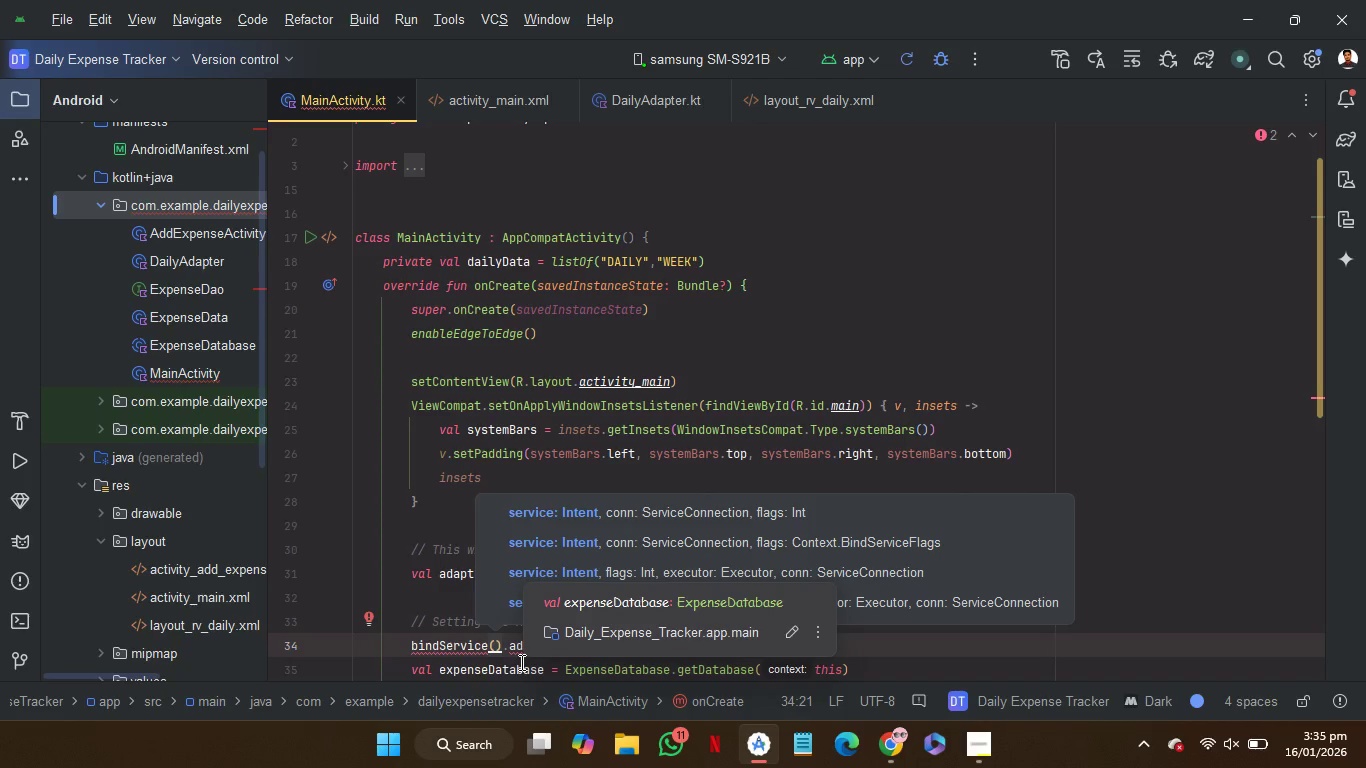 
key(Control+Z)
 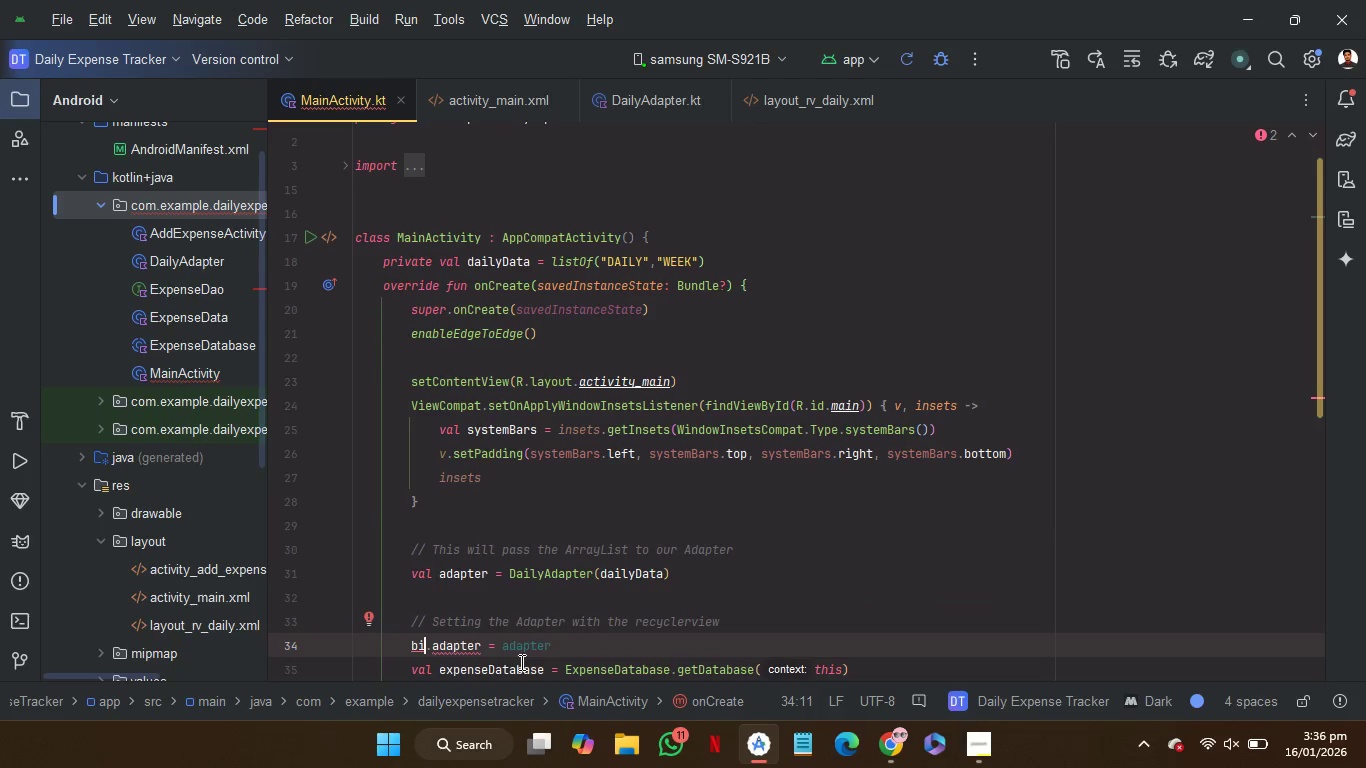 
key(N)
 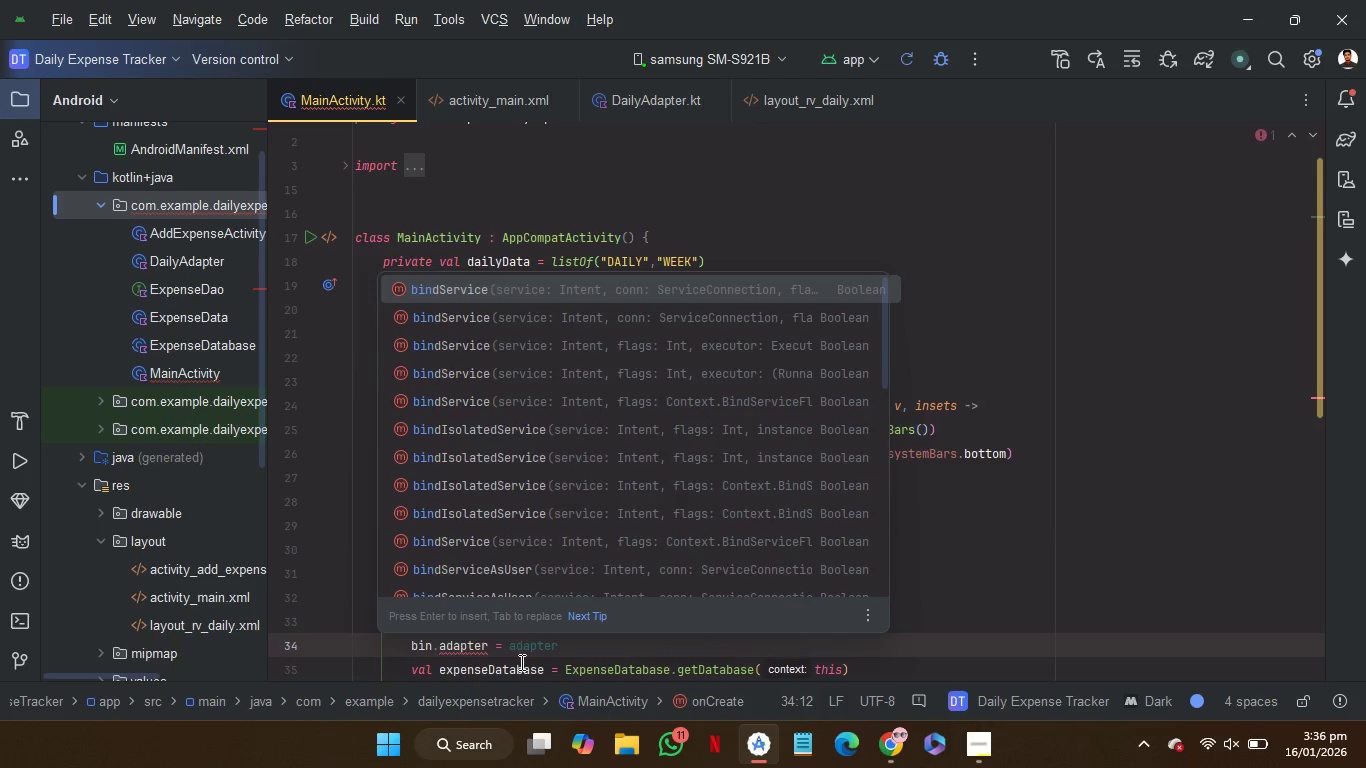 
key(Backspace)
 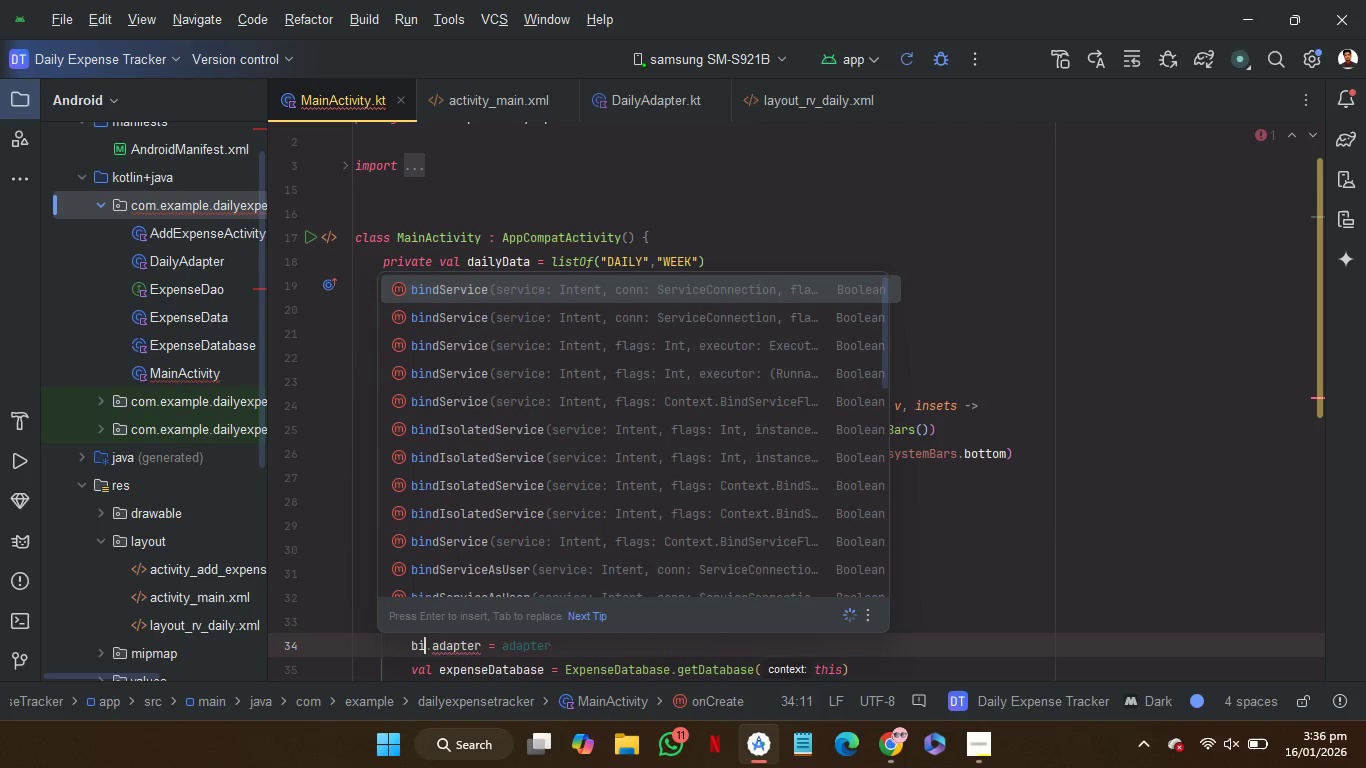 
key(Backspace)
 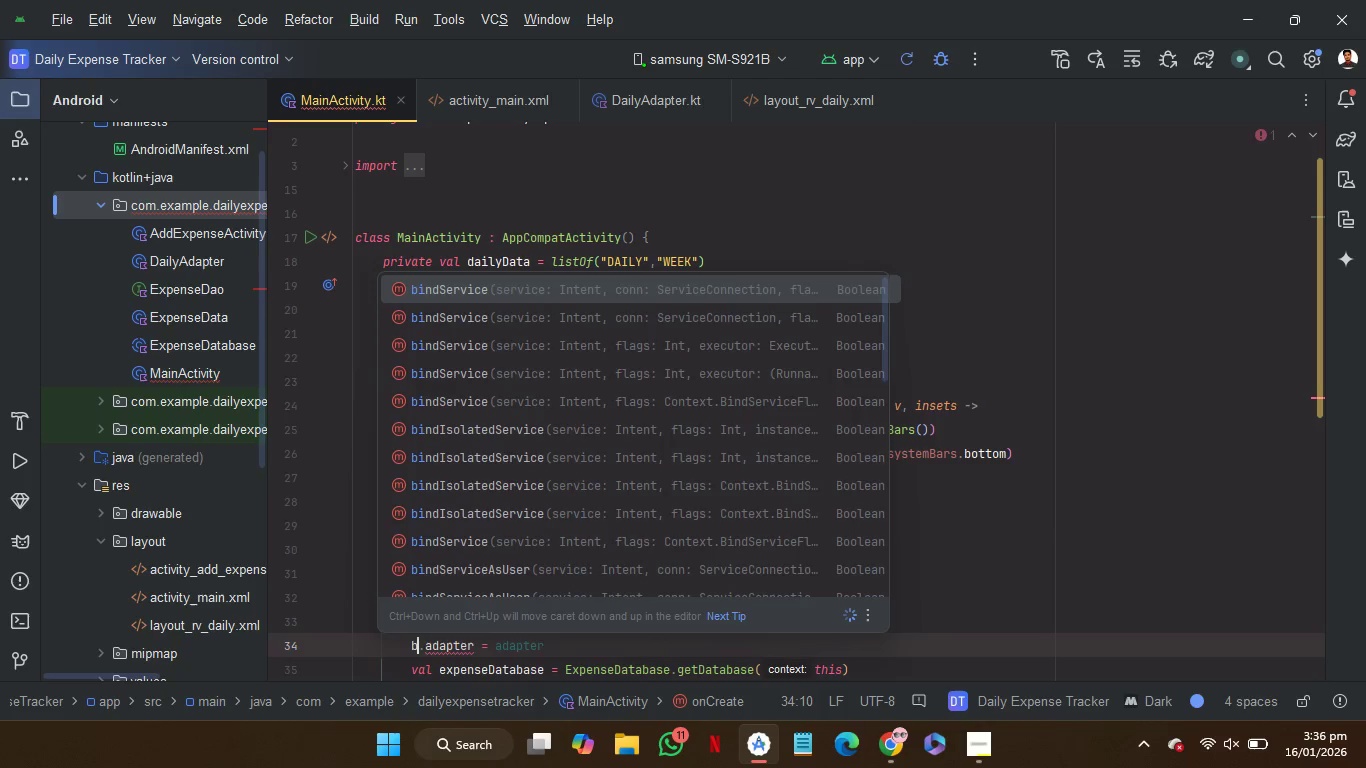 
key(Backspace)
 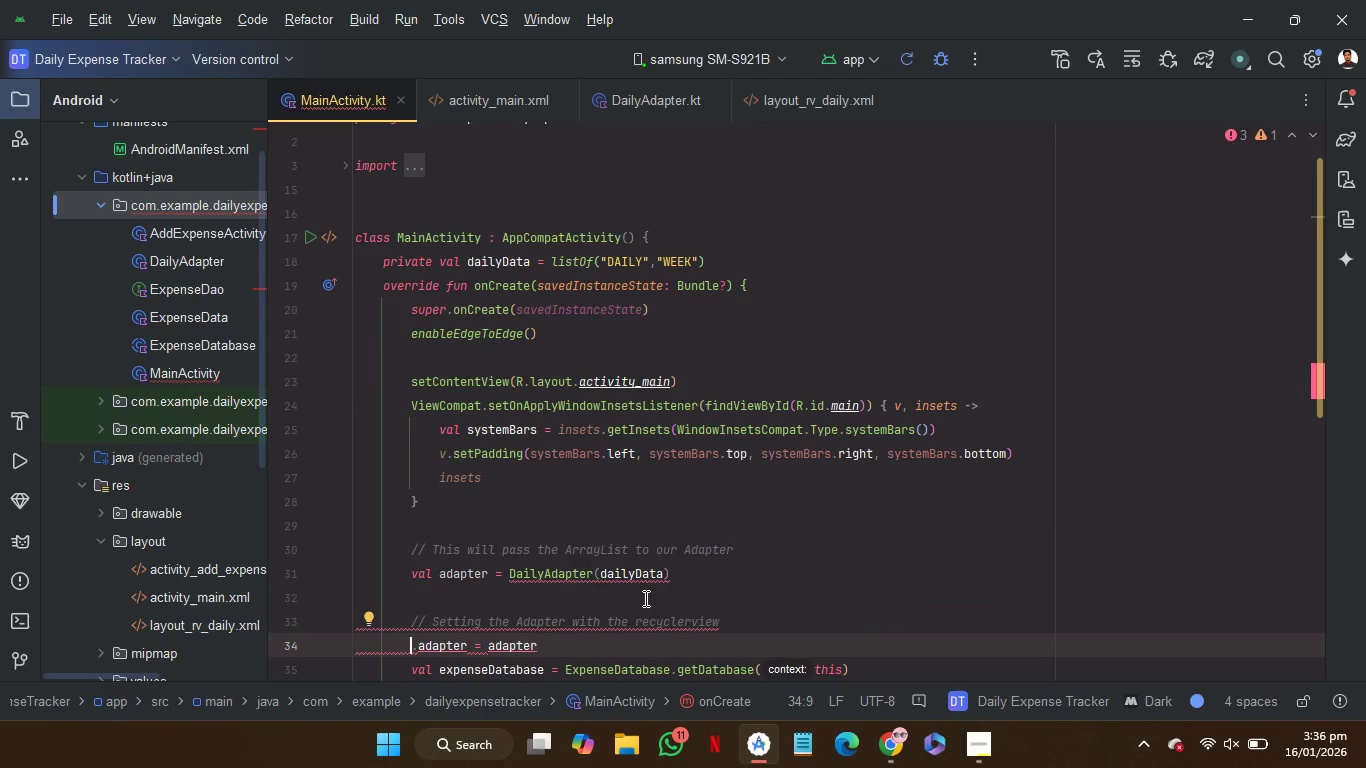 
scroll: coordinate [646, 577], scroll_direction: down, amount: 2.0
 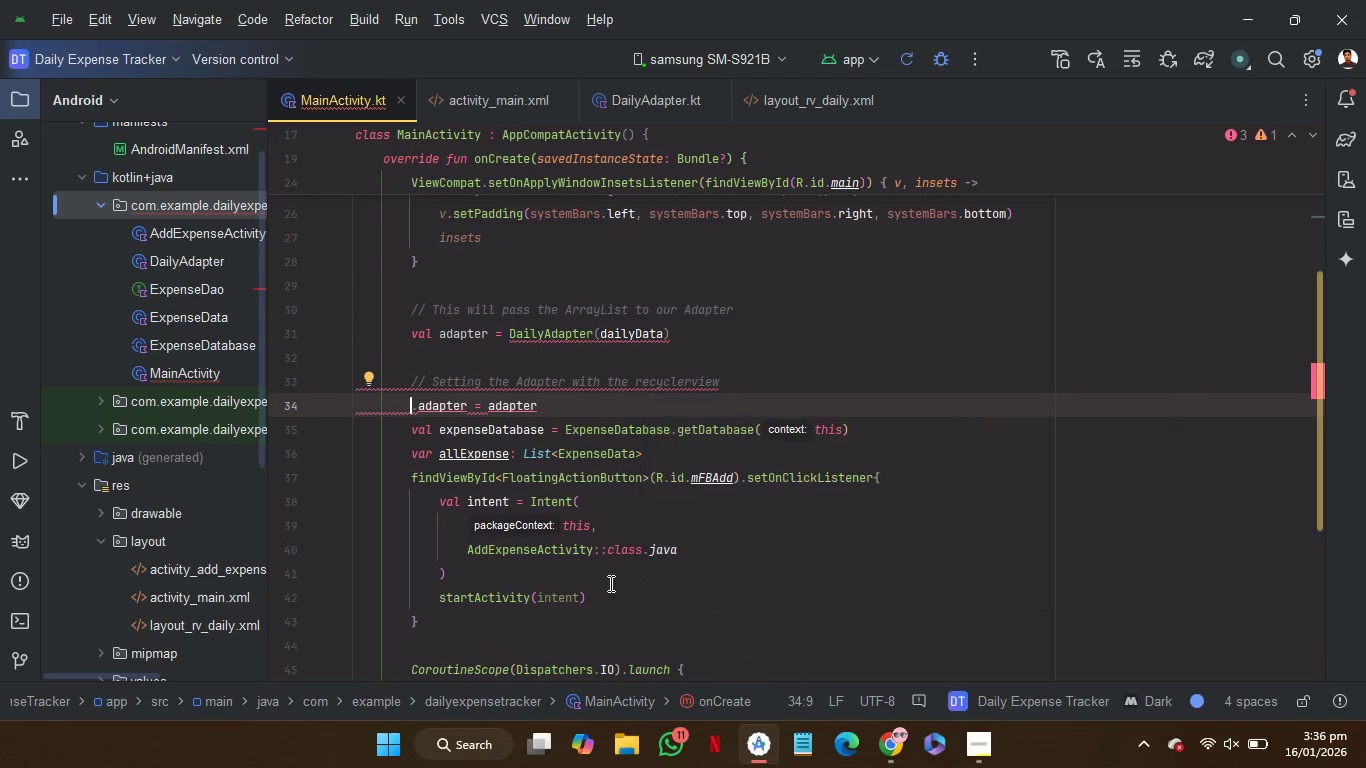 
mouse_move([558, 584])
 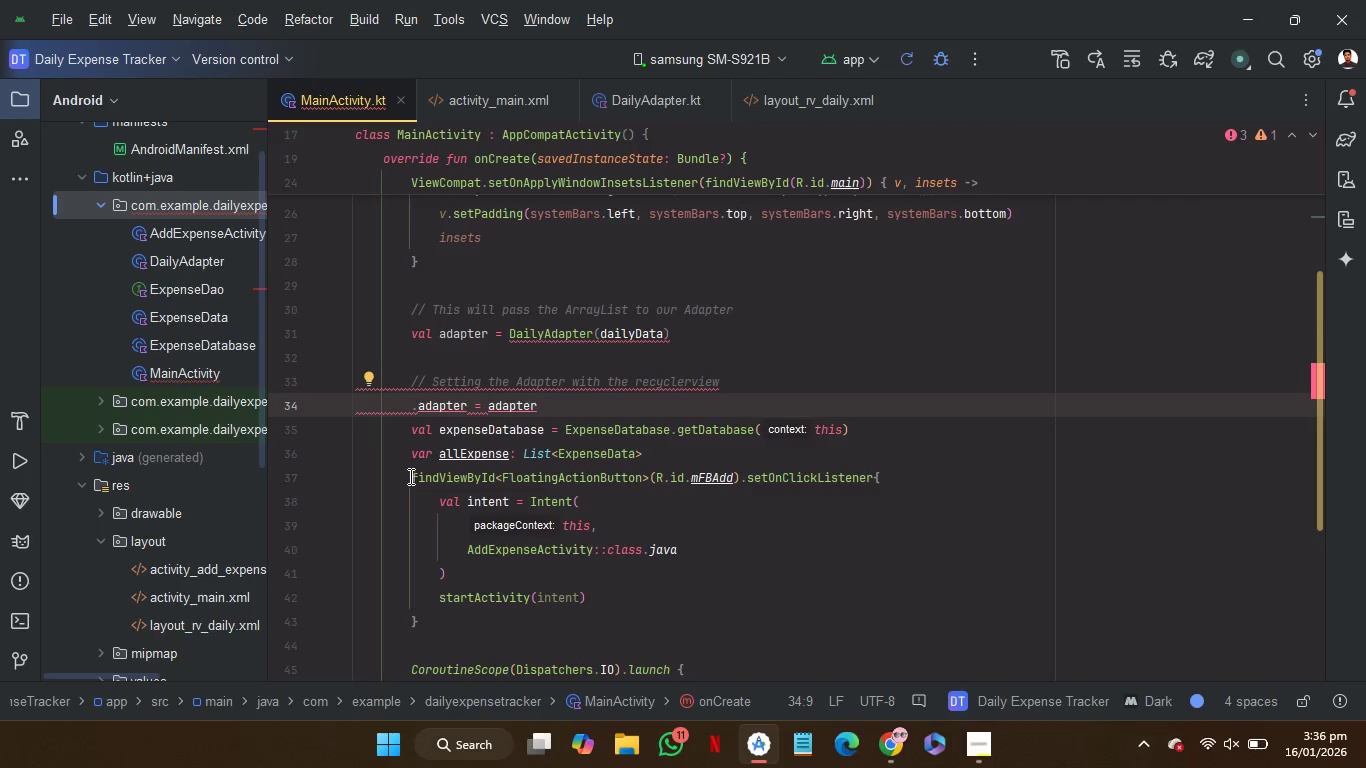 
left_click_drag(start_coordinate=[411, 476], to_coordinate=[744, 485])
 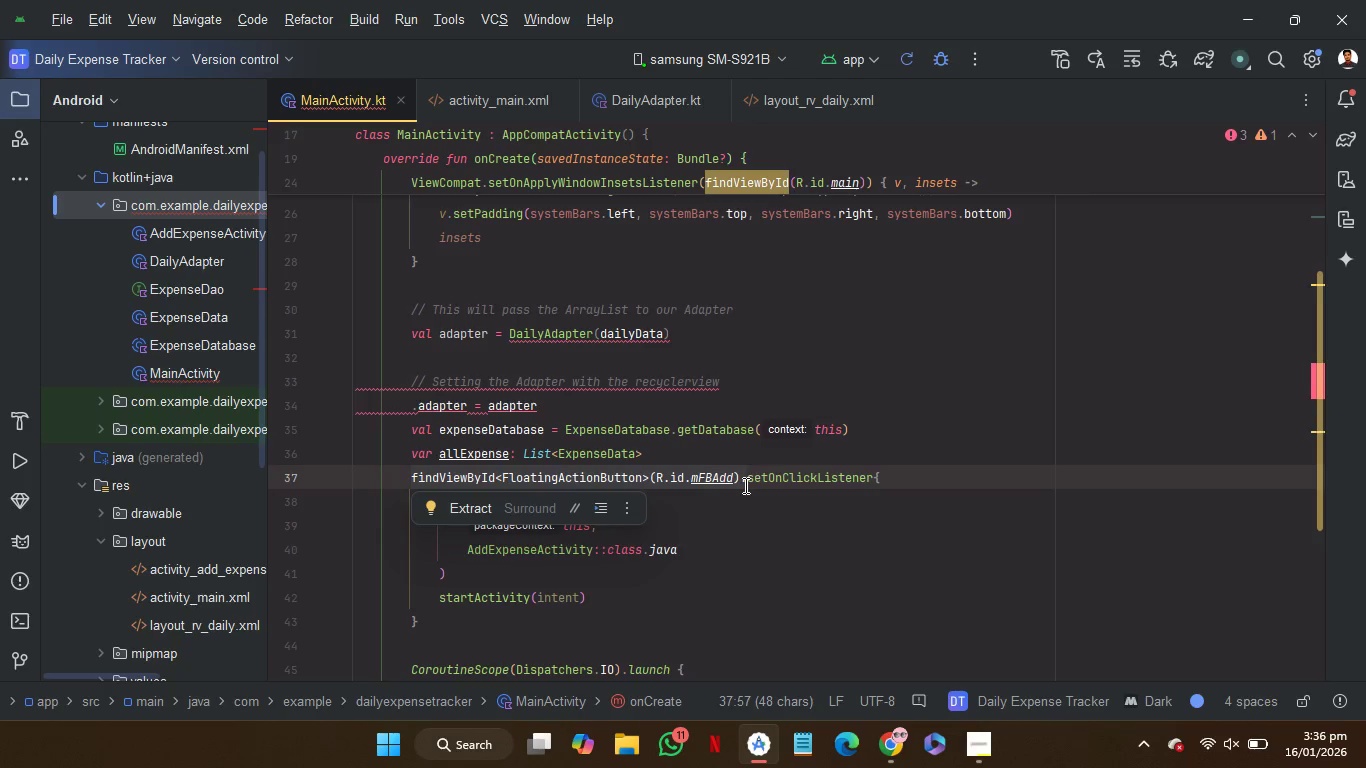 
key(Control+C)
 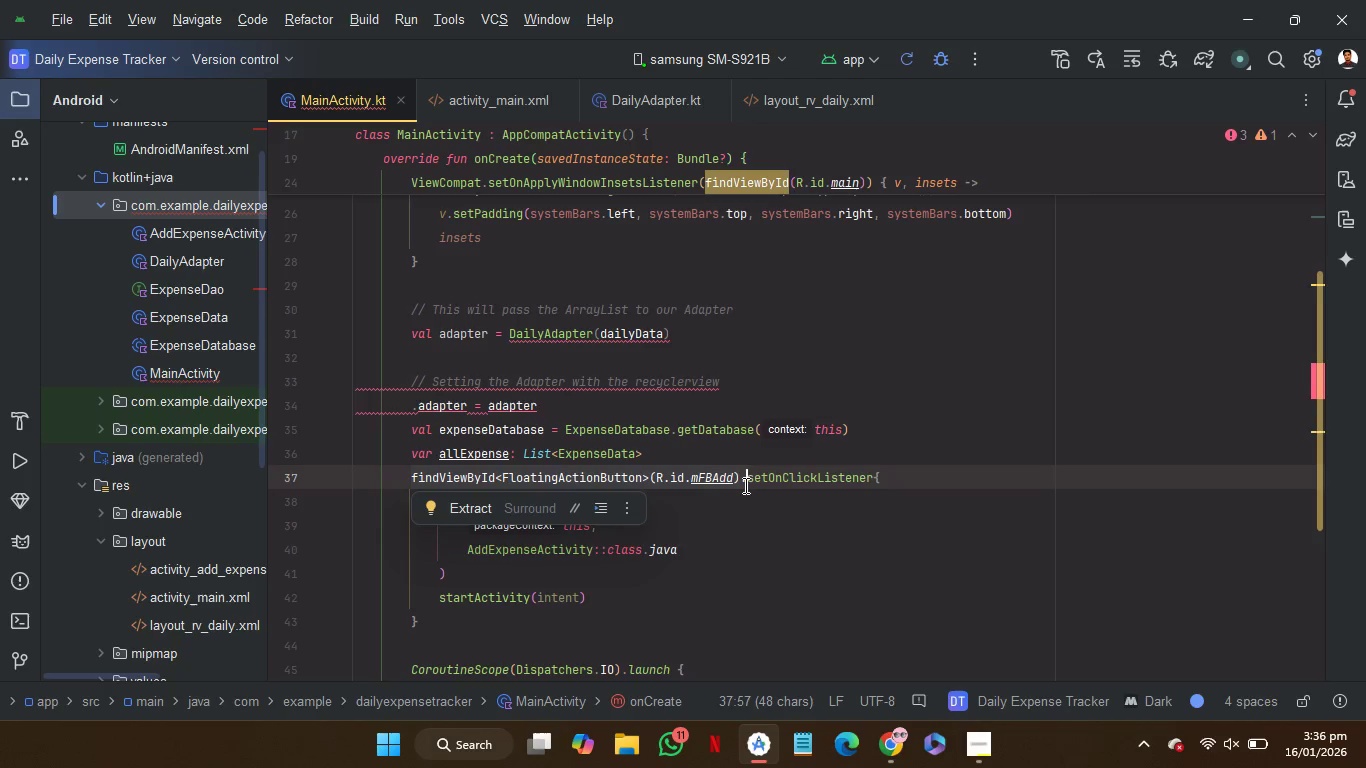 
key(Control+C)
 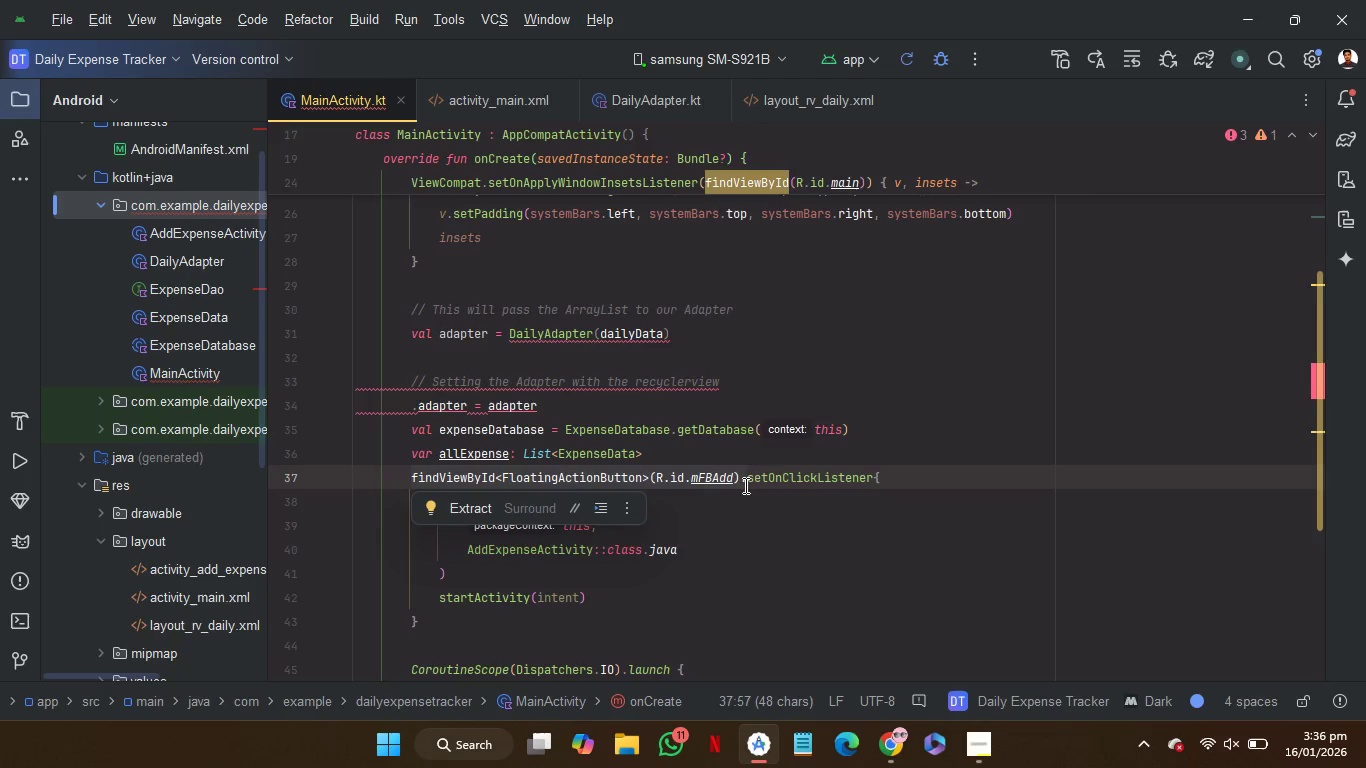 
key(Control+C)
 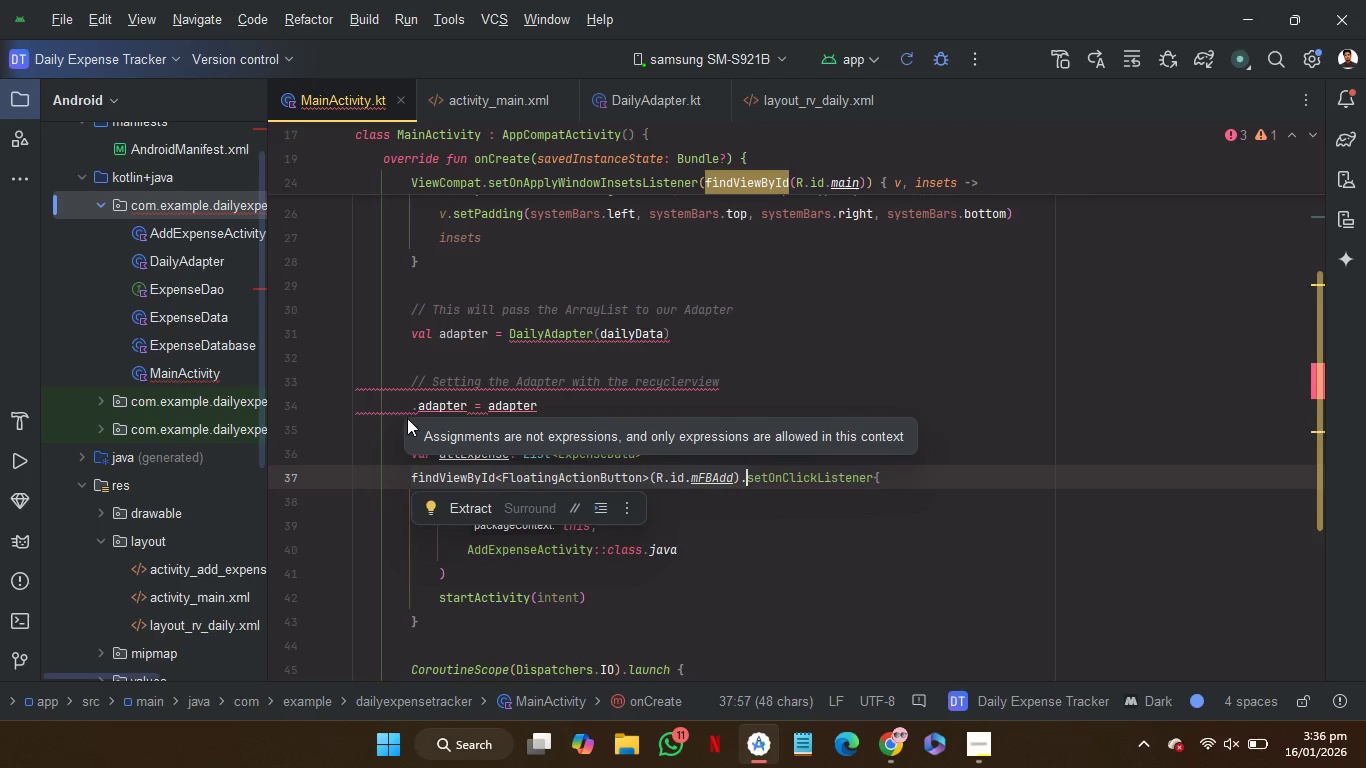 
left_click([408, 406])
 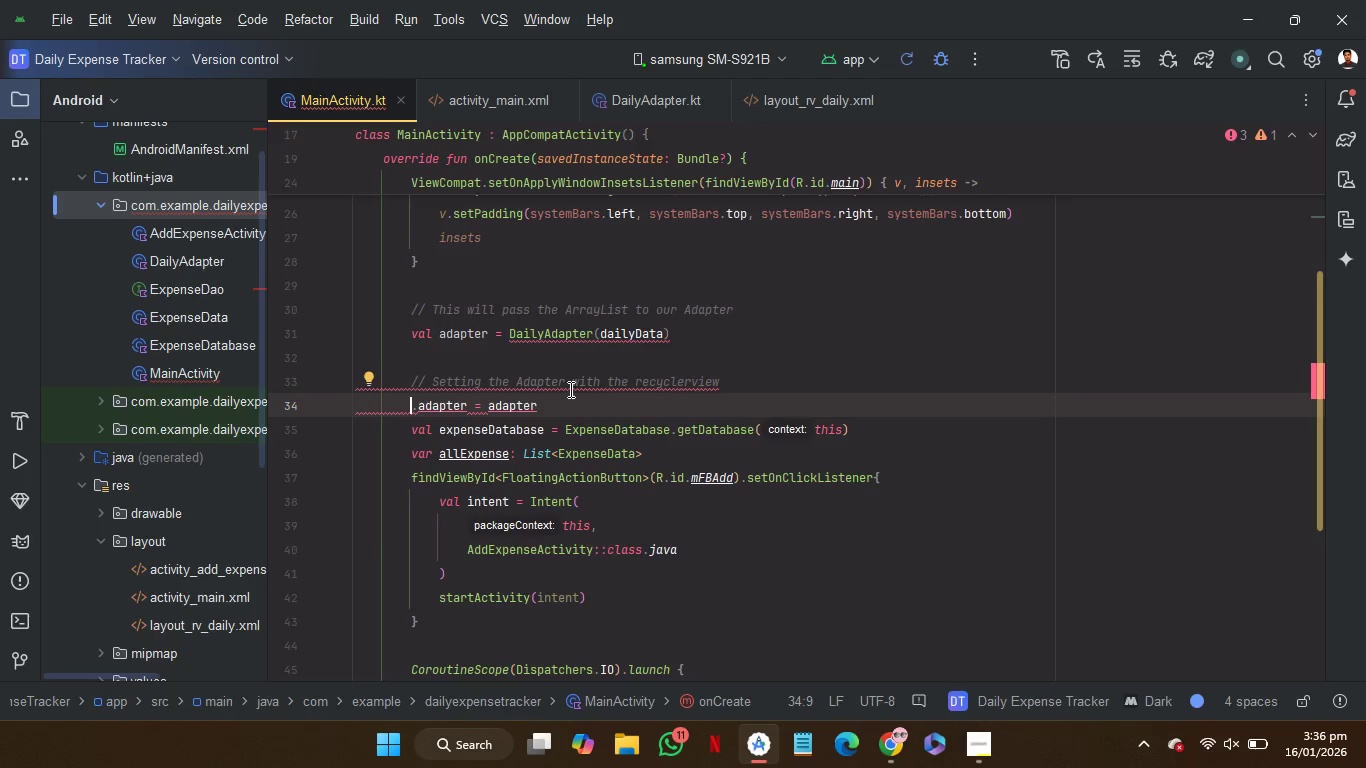 
key(Control+V)
 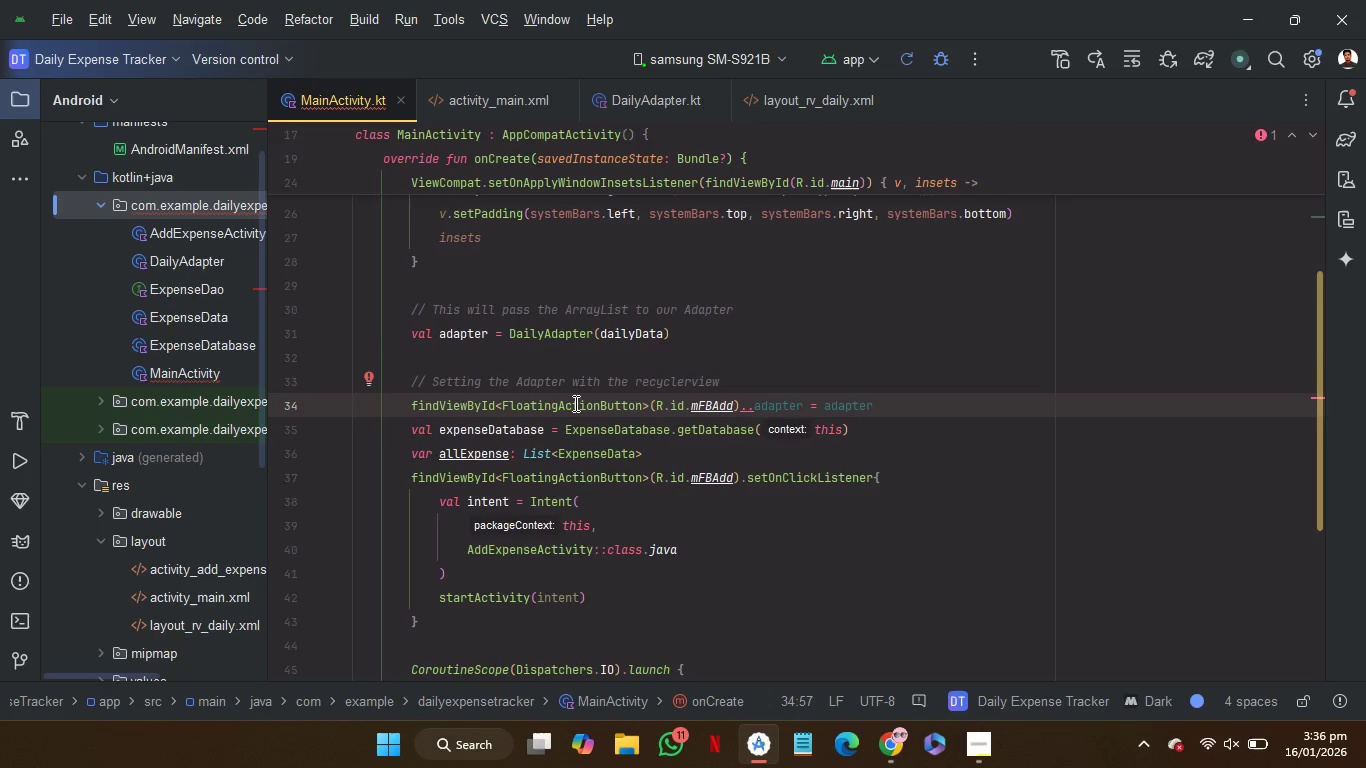 
double_click([574, 403])
 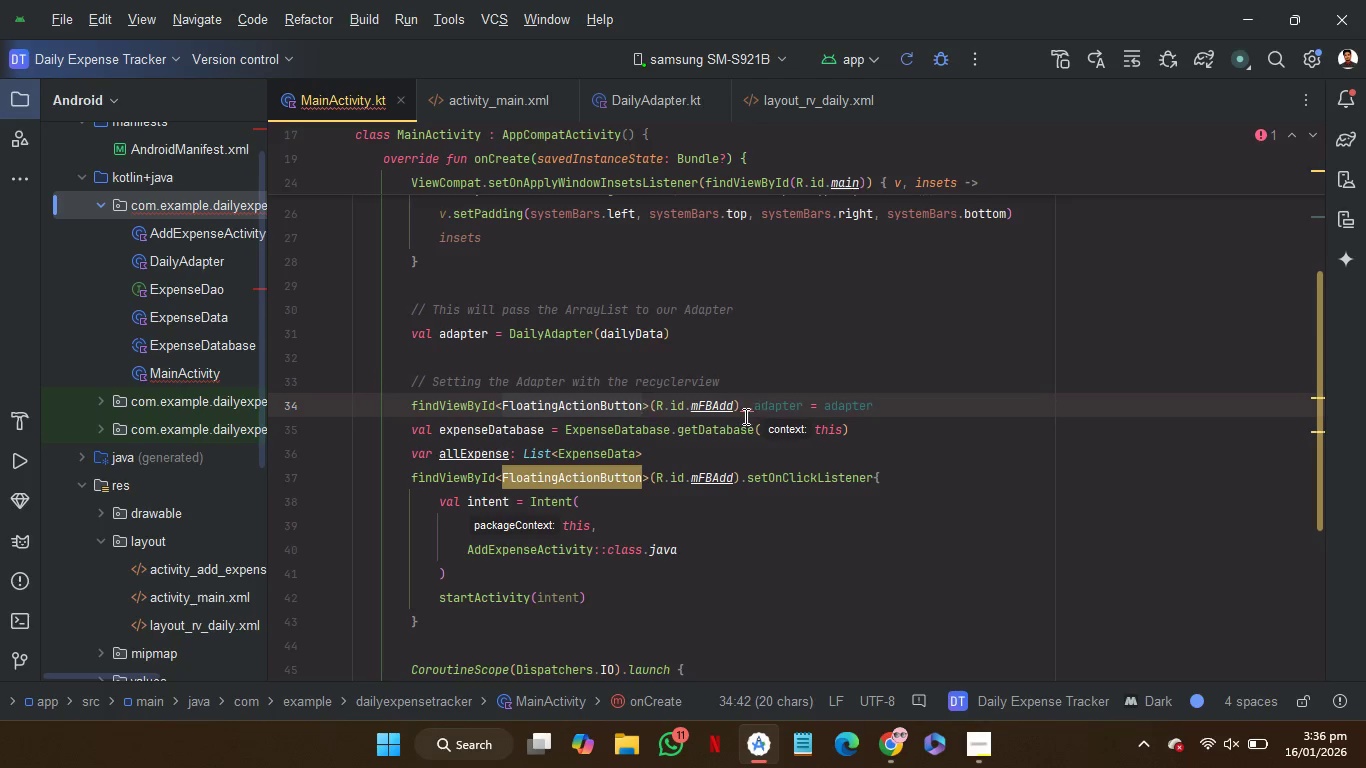 
left_click([744, 416])
 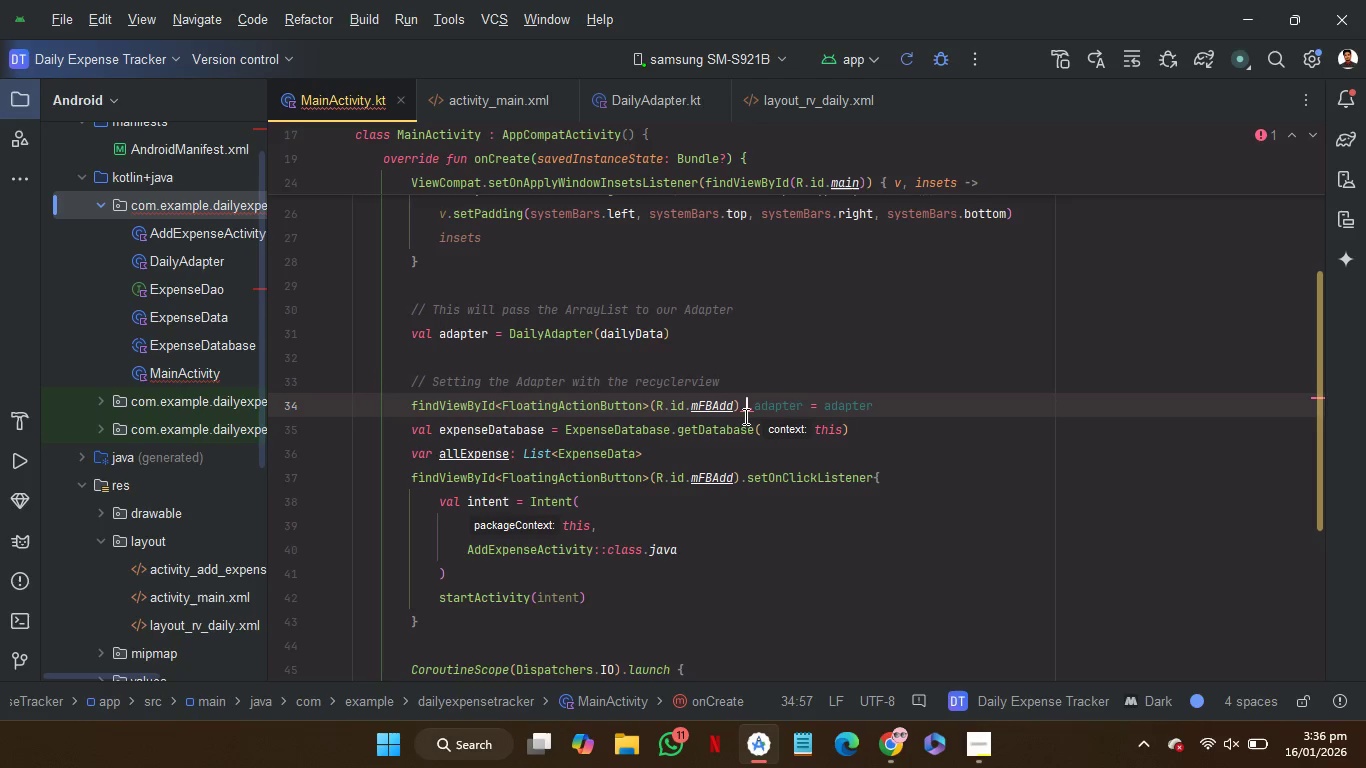 
key(Backspace)
 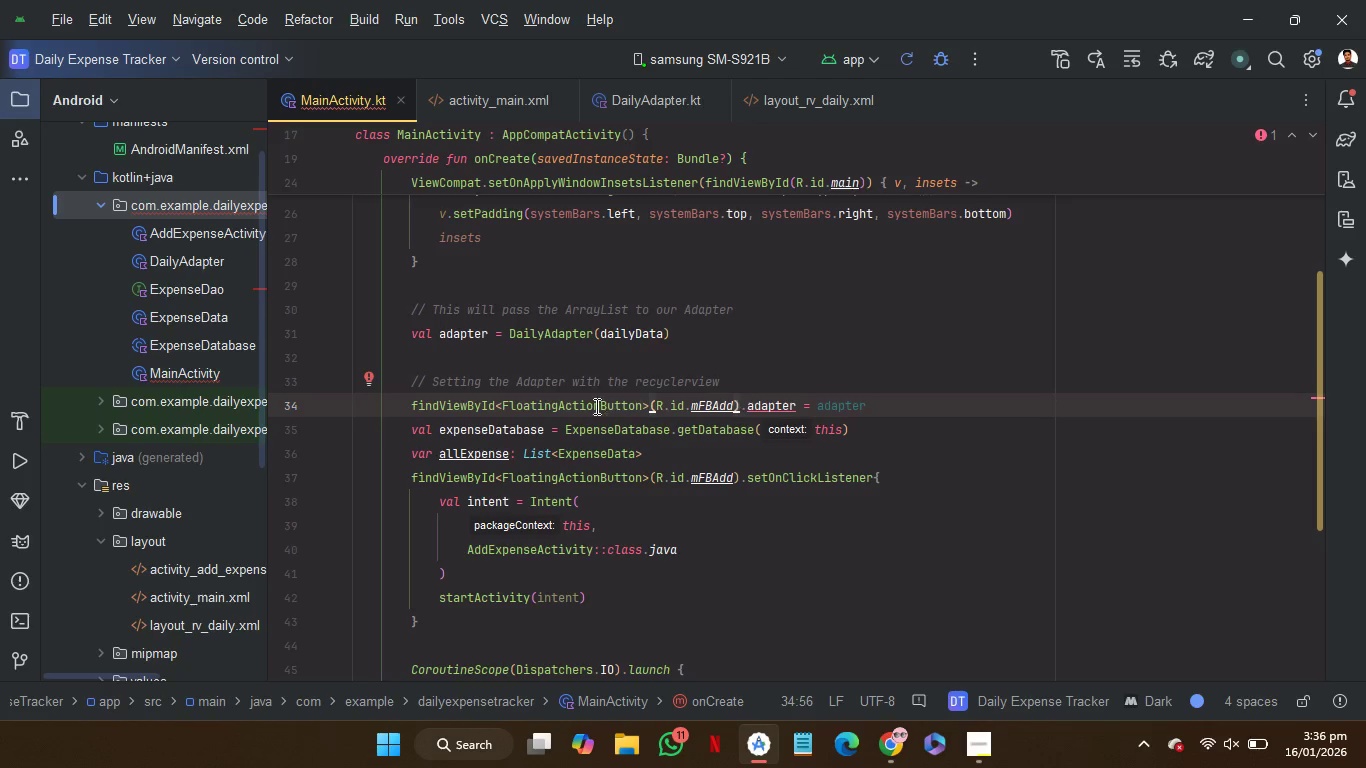 
double_click([591, 406])
 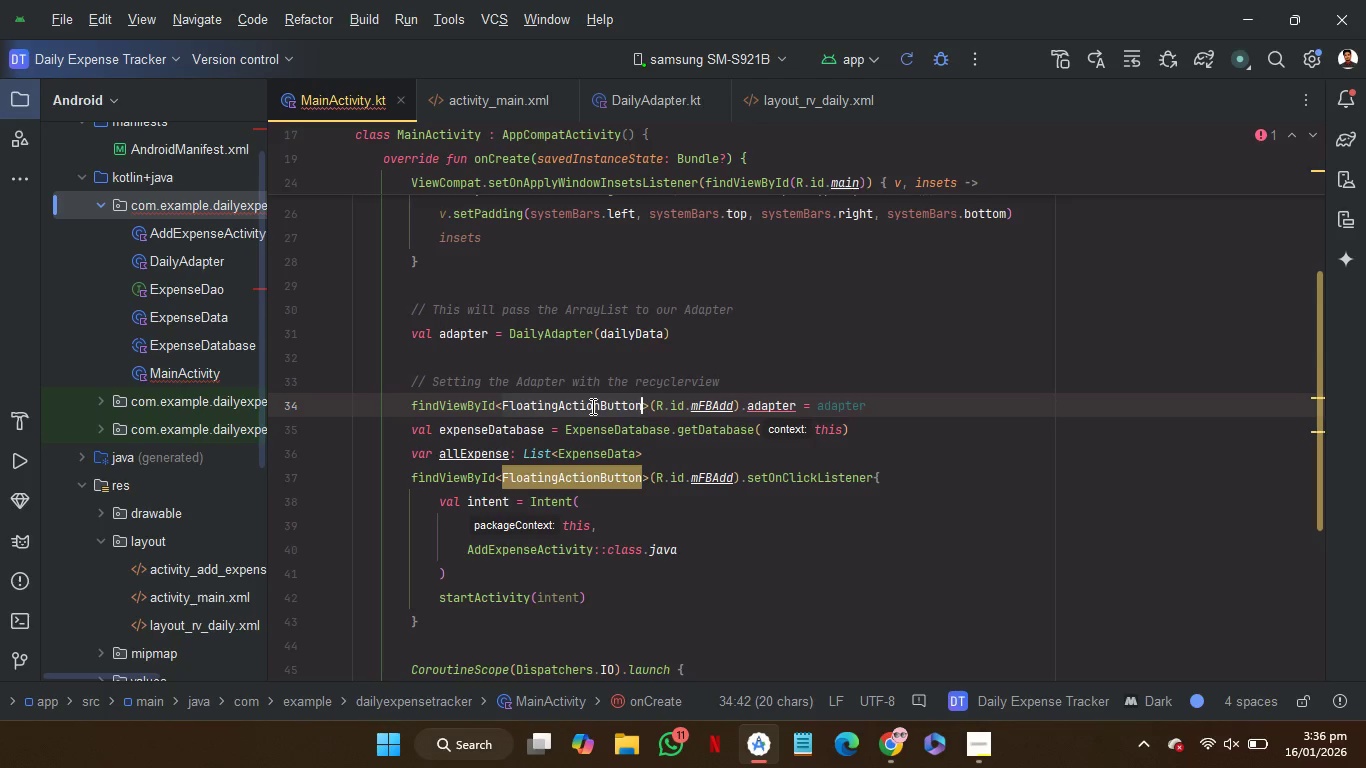 
type(RV)
 